 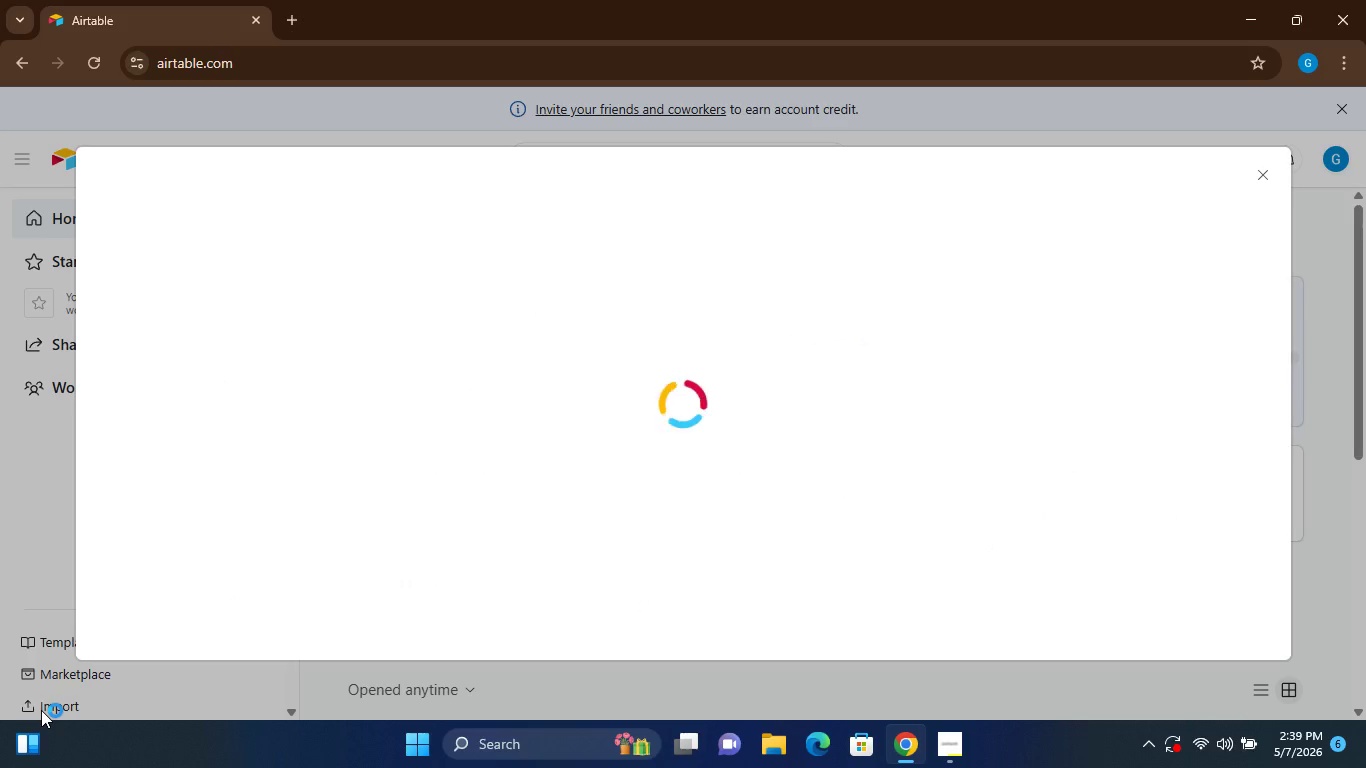 
left_click([257, 297])
 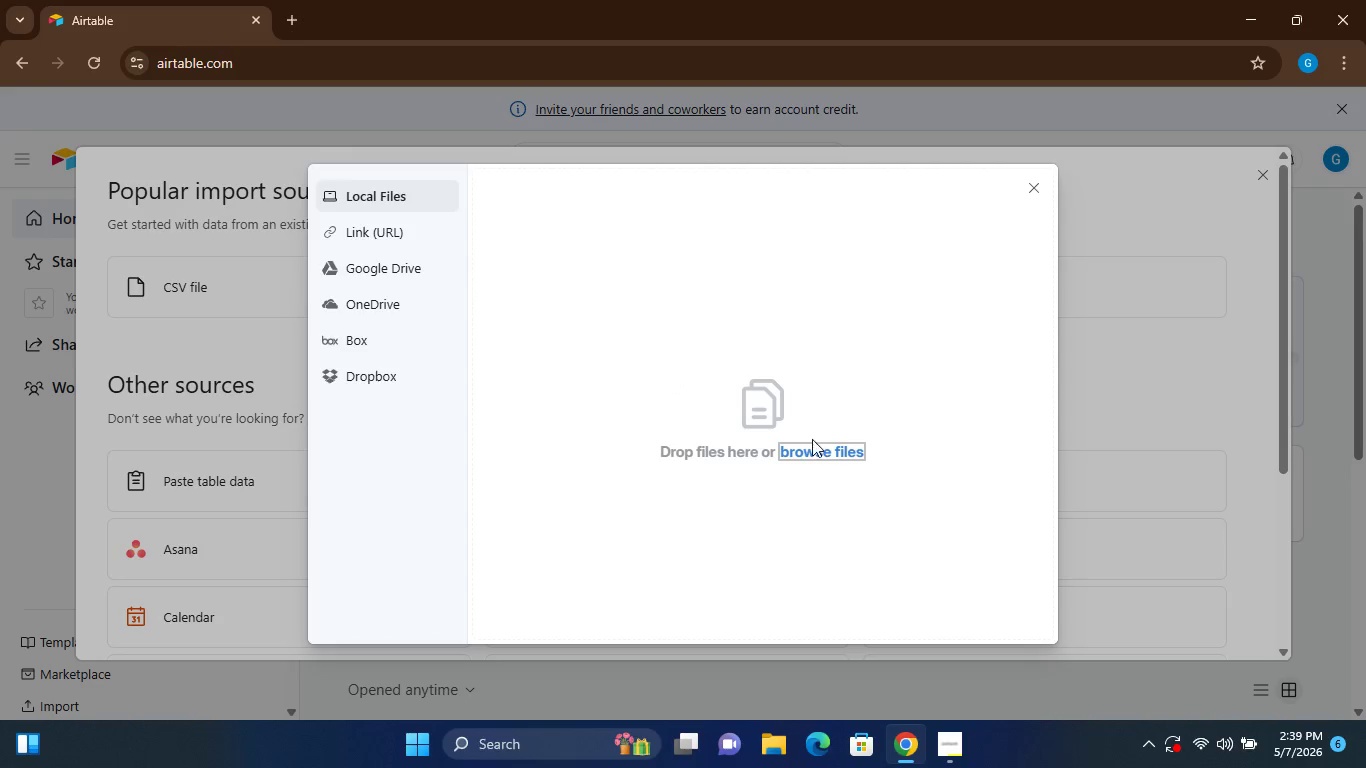 
left_click([808, 449])
 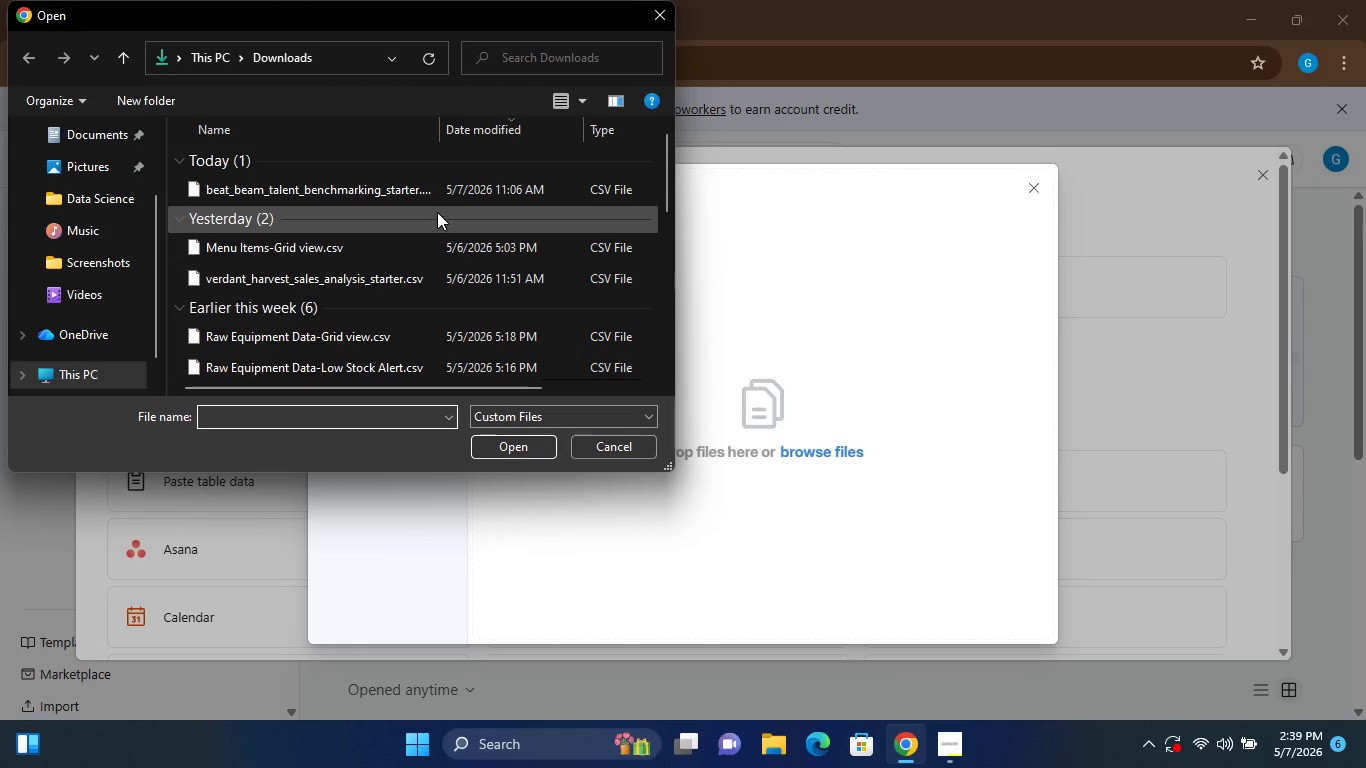 
left_click([420, 194])
 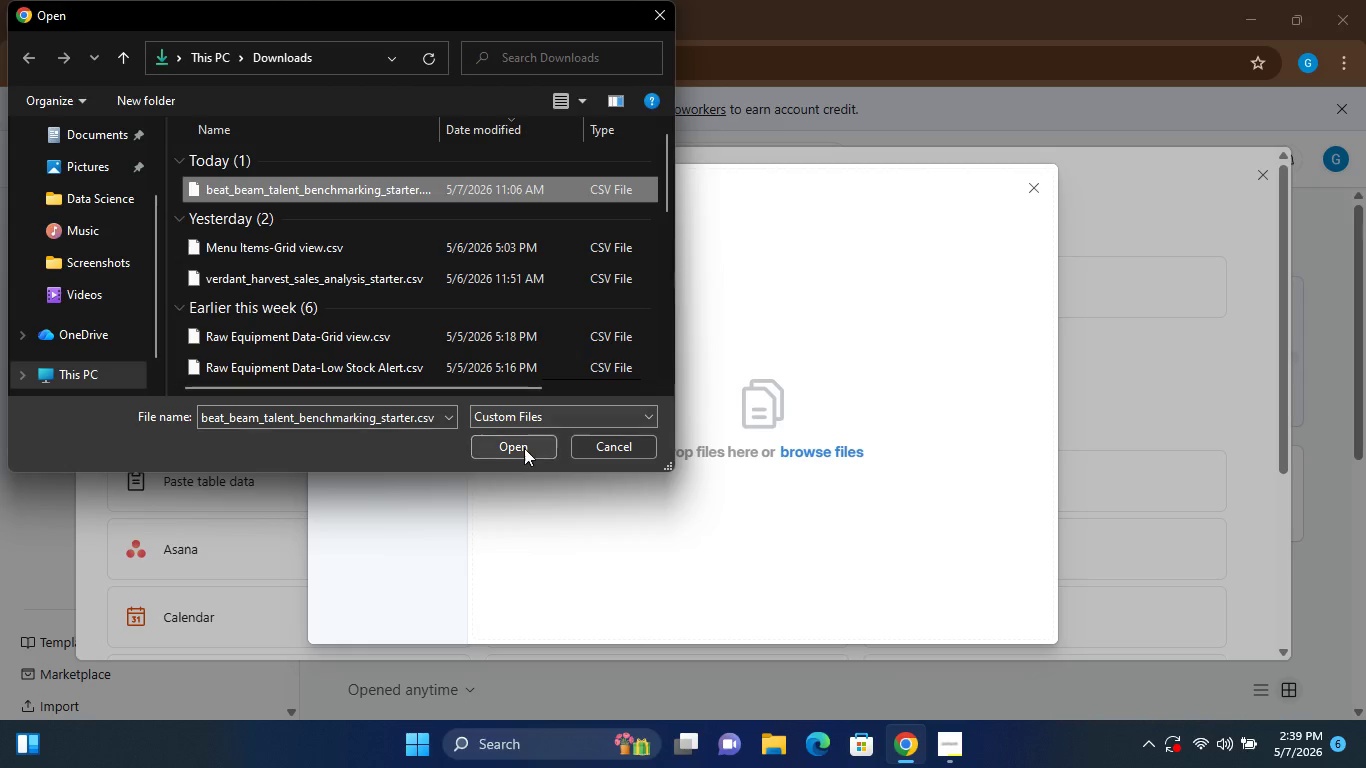 
left_click([521, 448])
 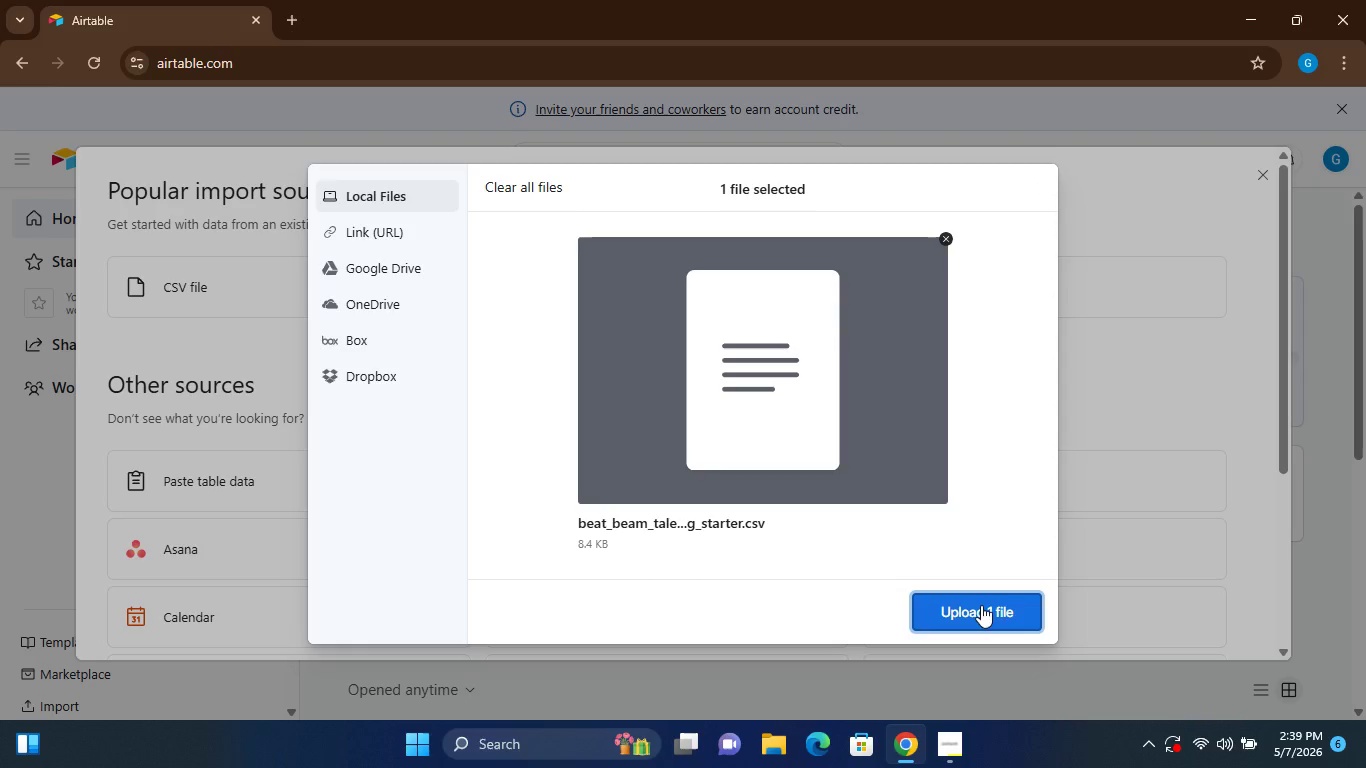 
left_click([974, 611])
 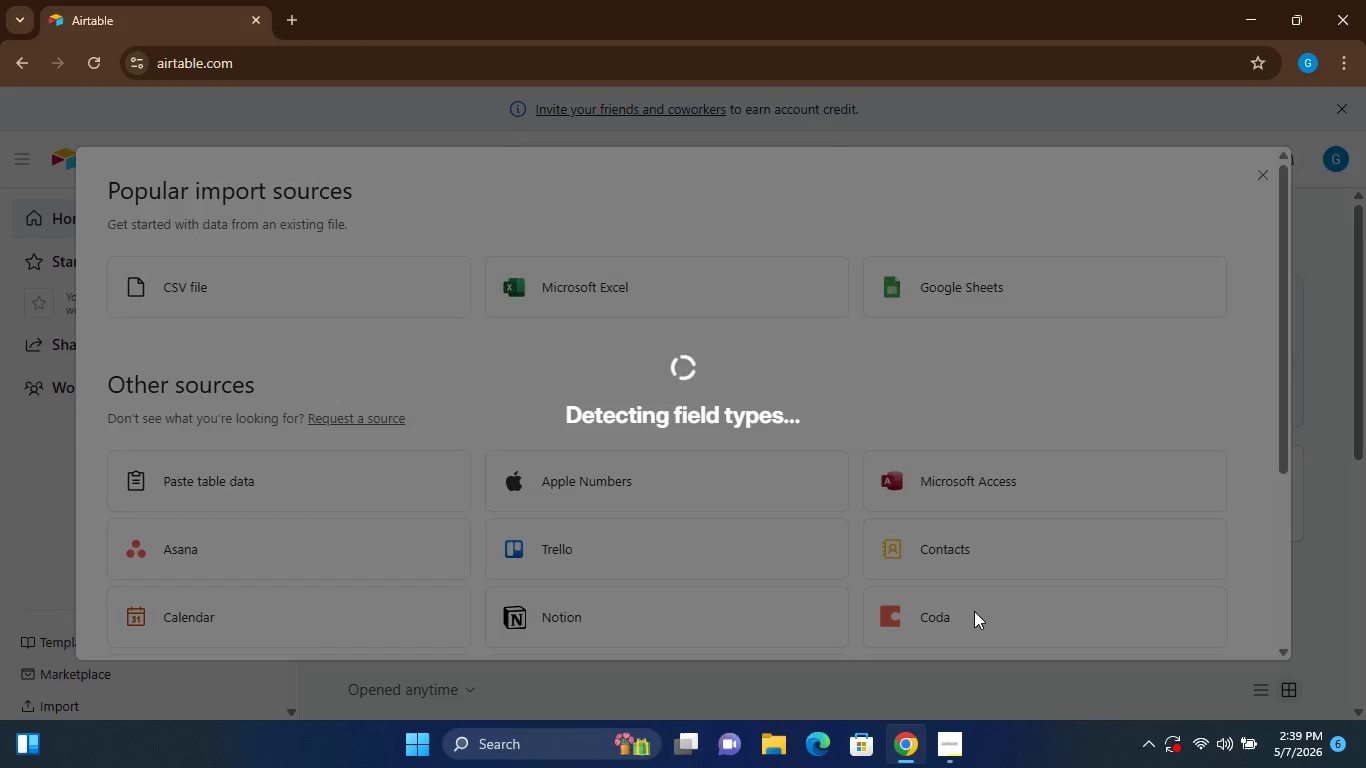 
wait(10.75)
 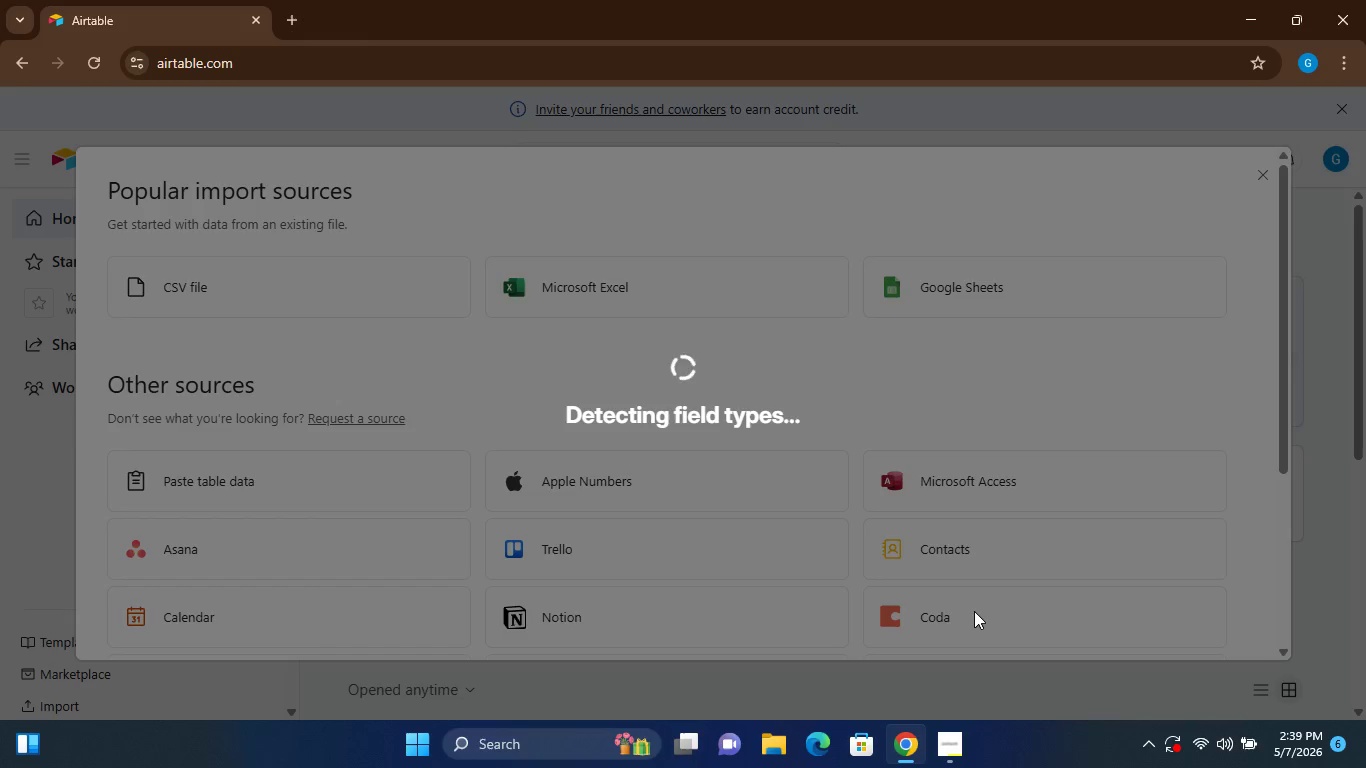 
left_click([1232, 664])
 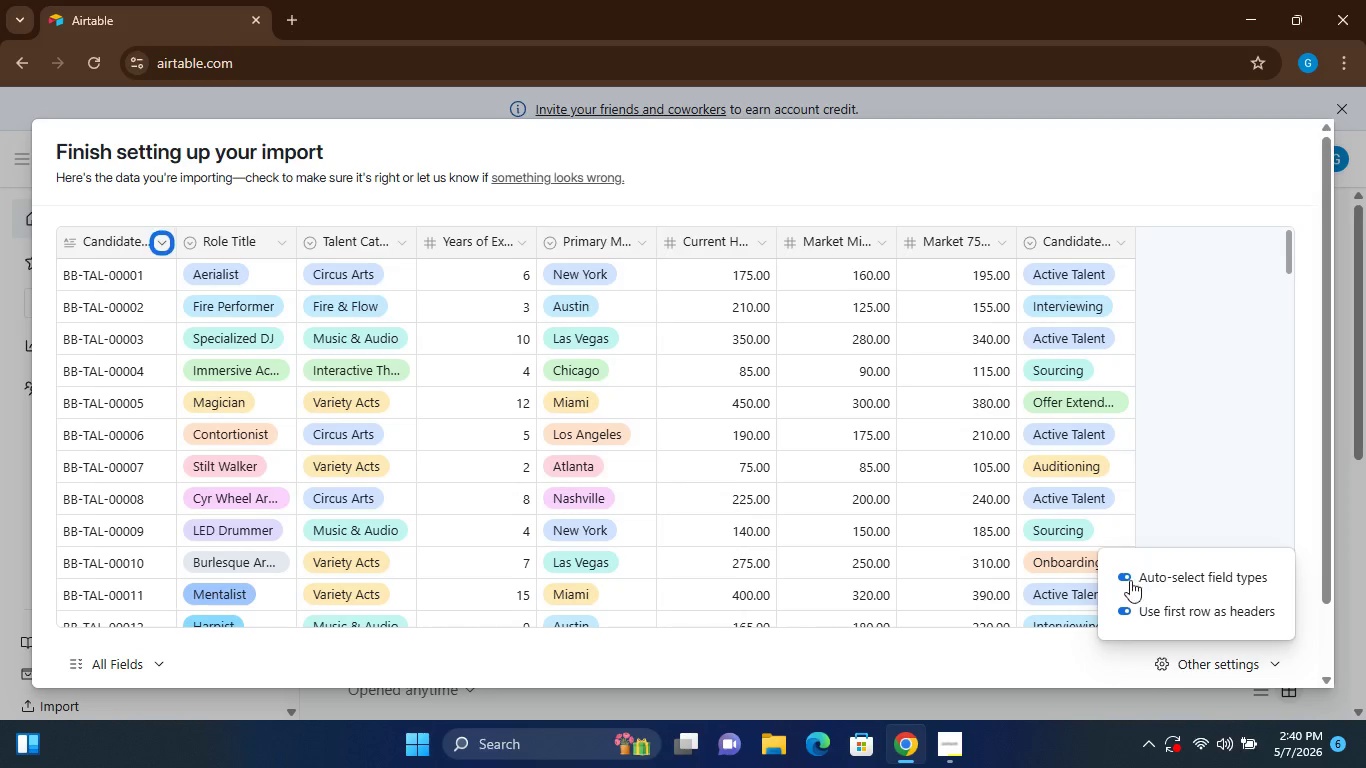 
left_click([1128, 579])
 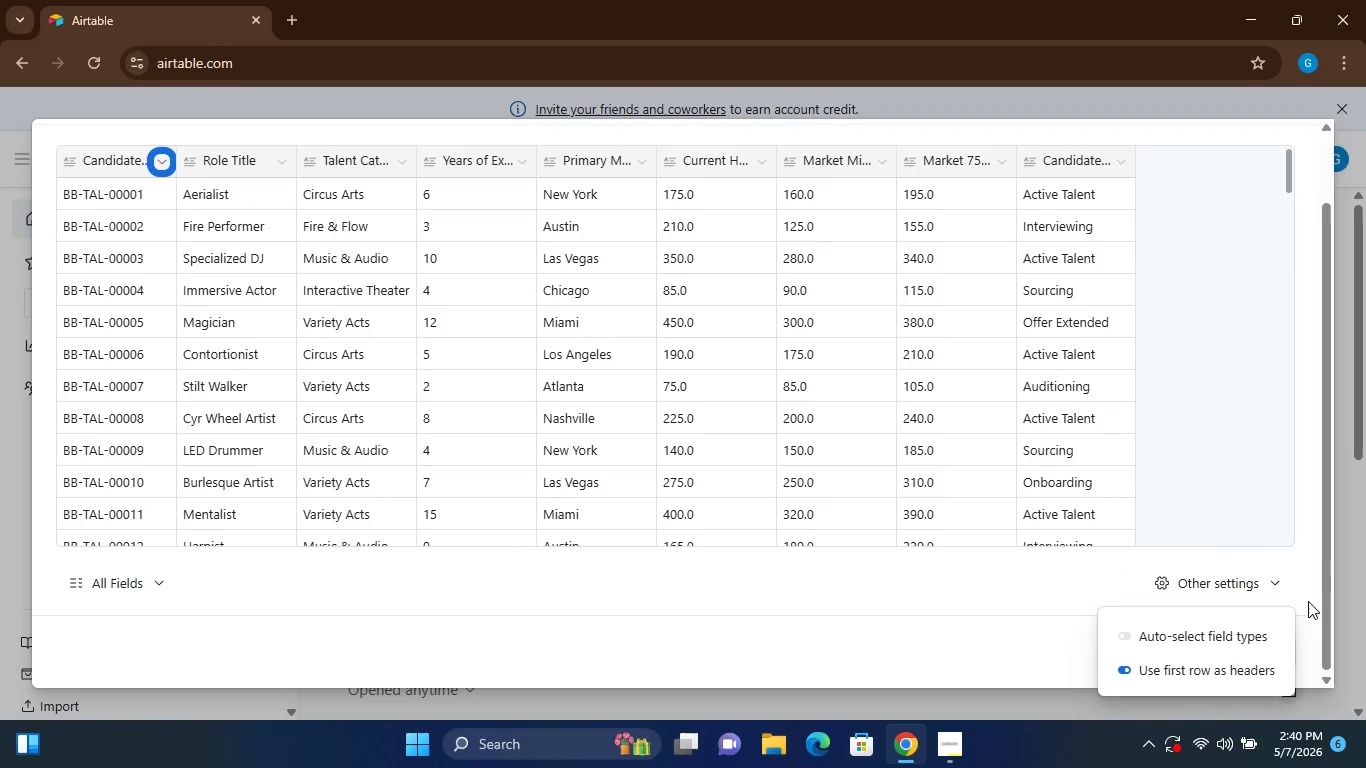 
left_click([1299, 627])
 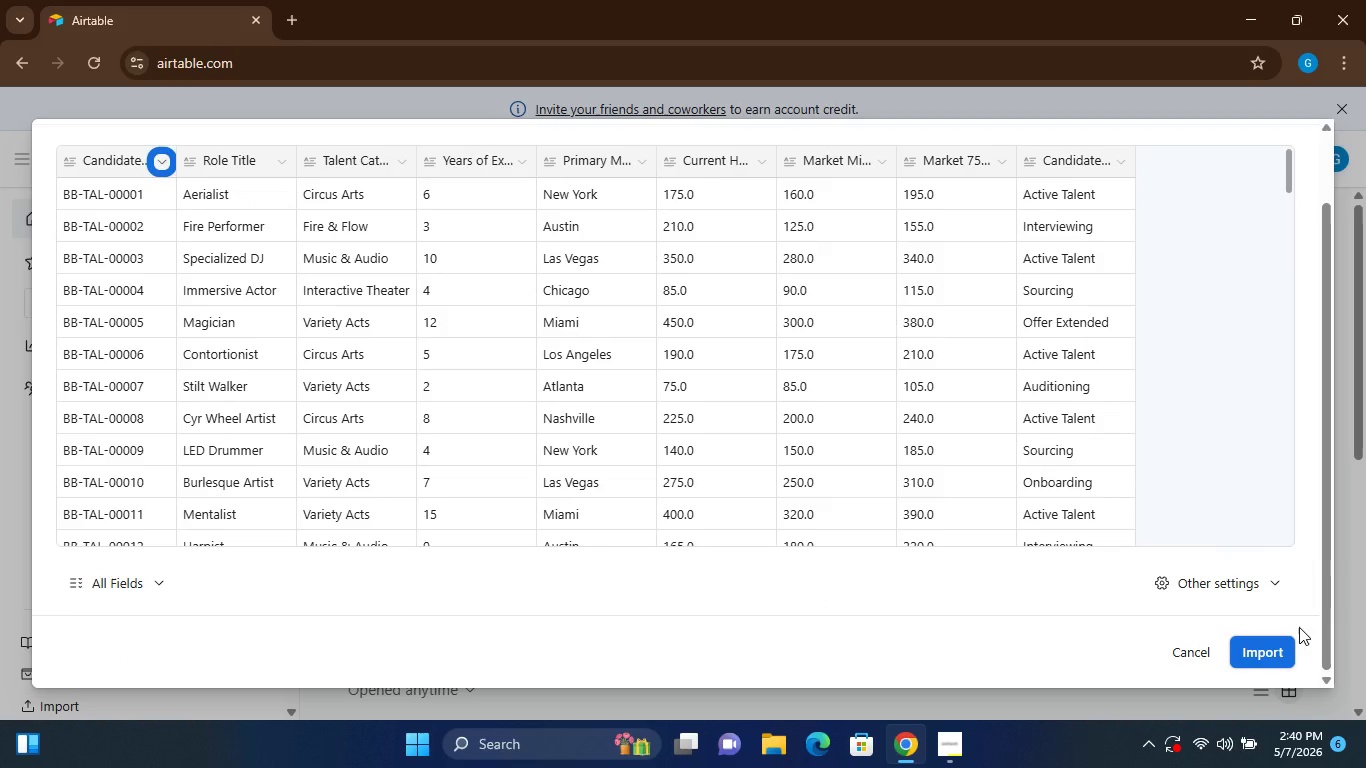 
left_click([1268, 652])
 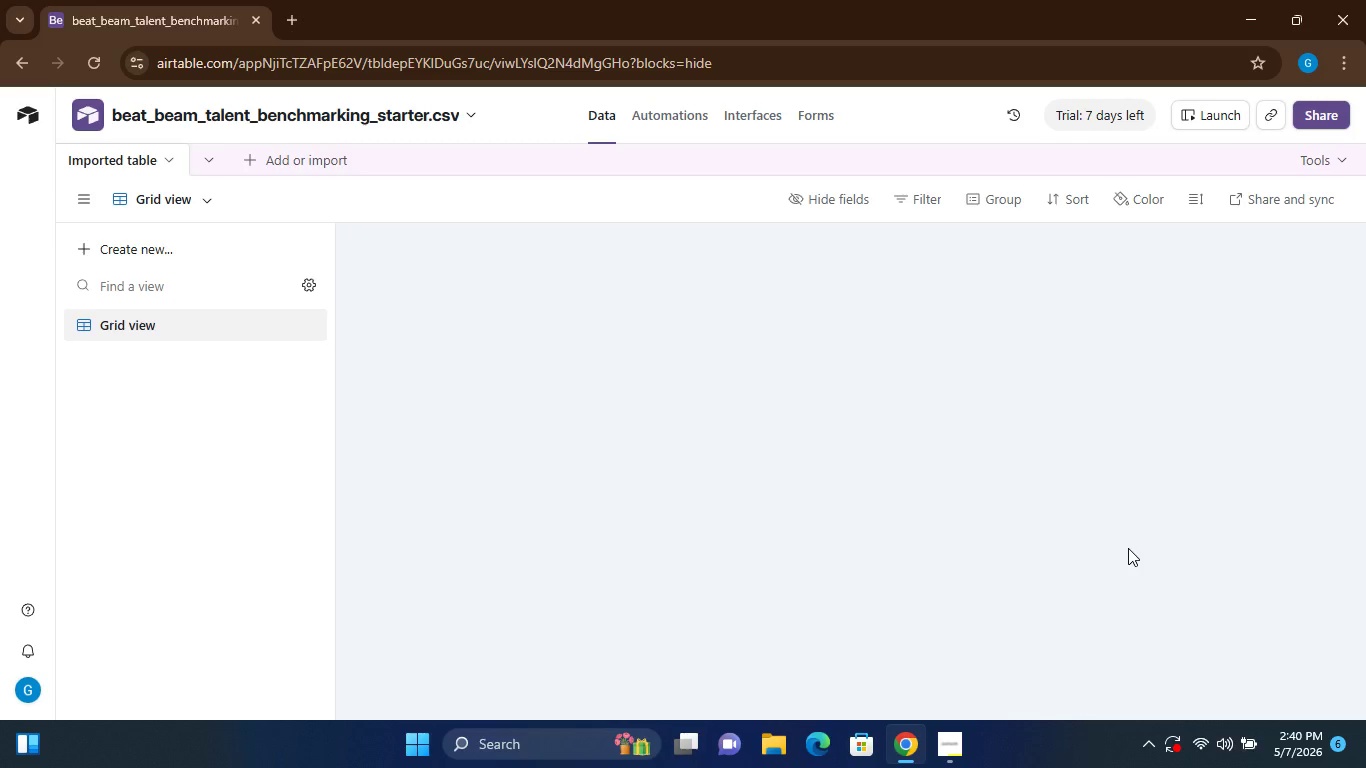 
wait(17.89)
 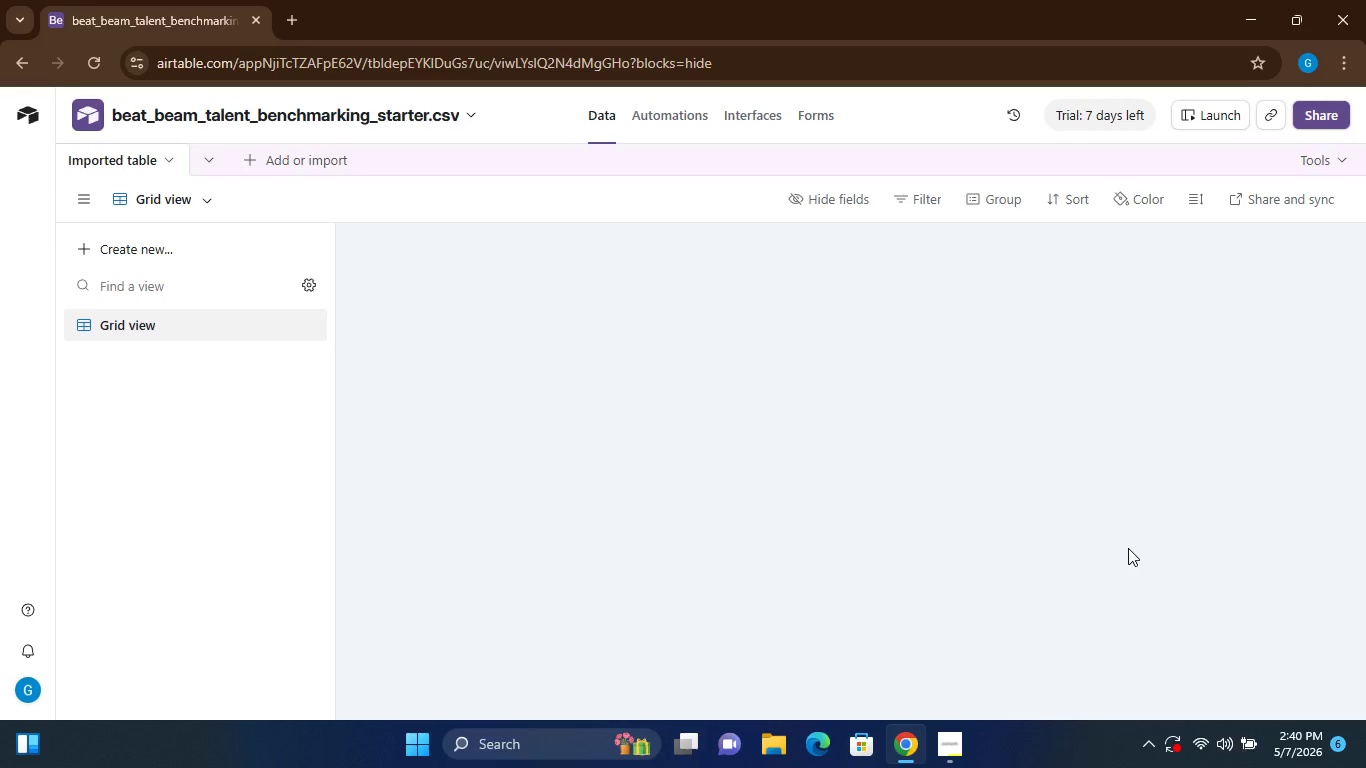 
left_click([470, 108])
 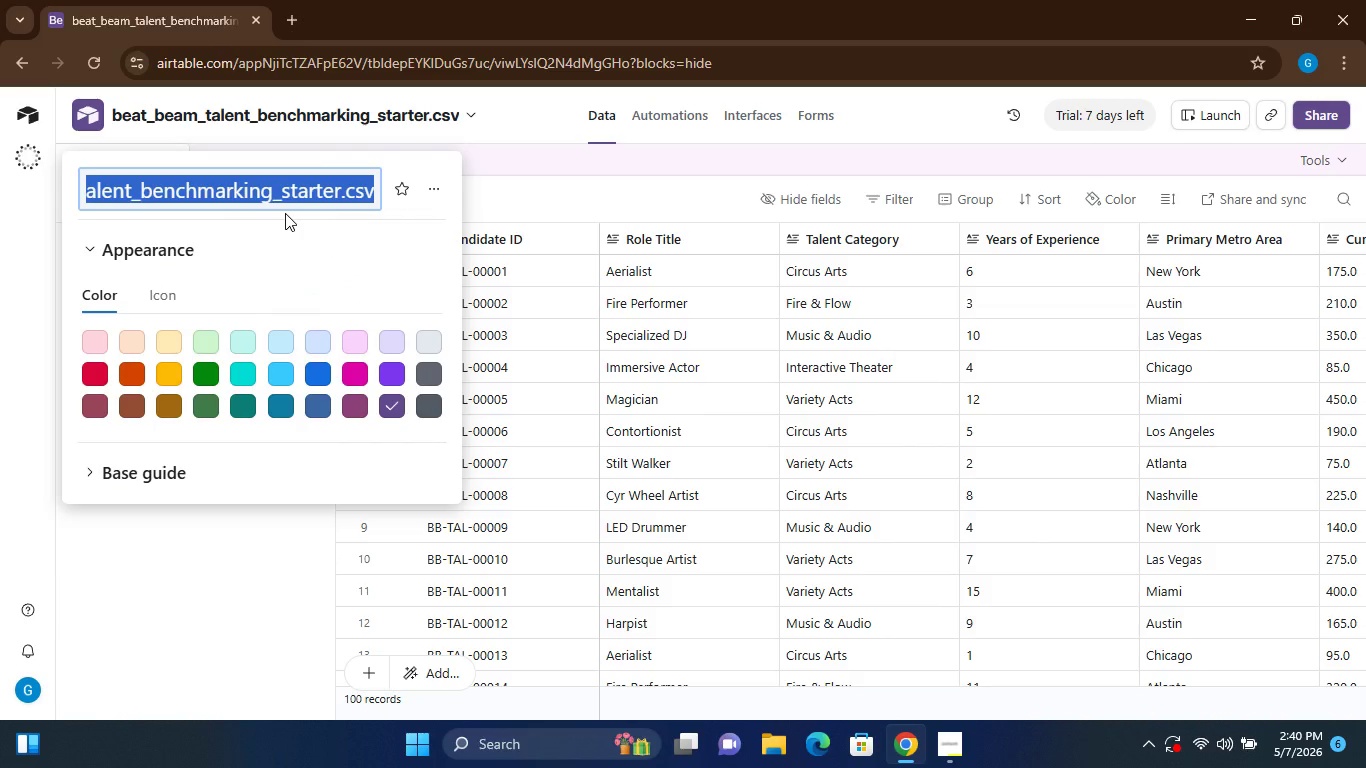 
type(Bet)
key(Backspace)
type(at & Beam Talent Benchmarking Engine)
 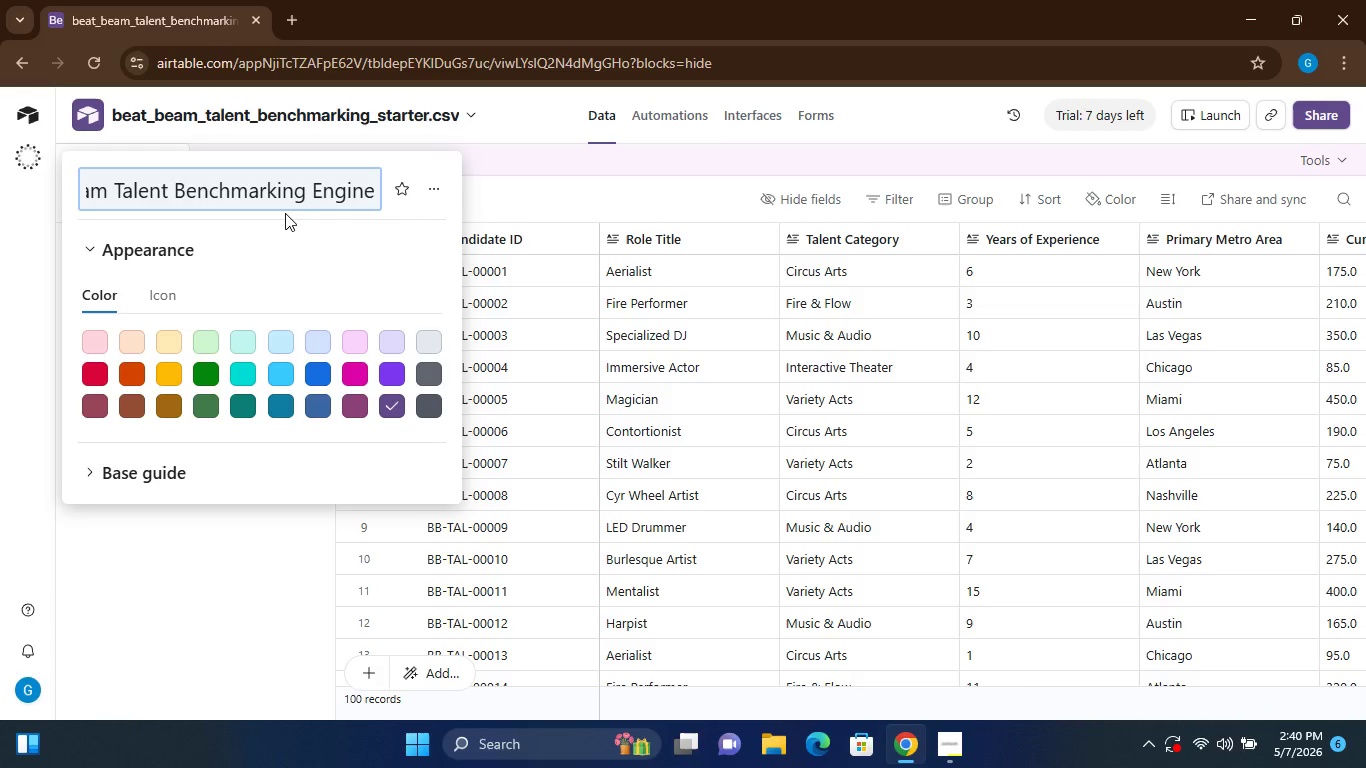 
left_click([320, 368])
 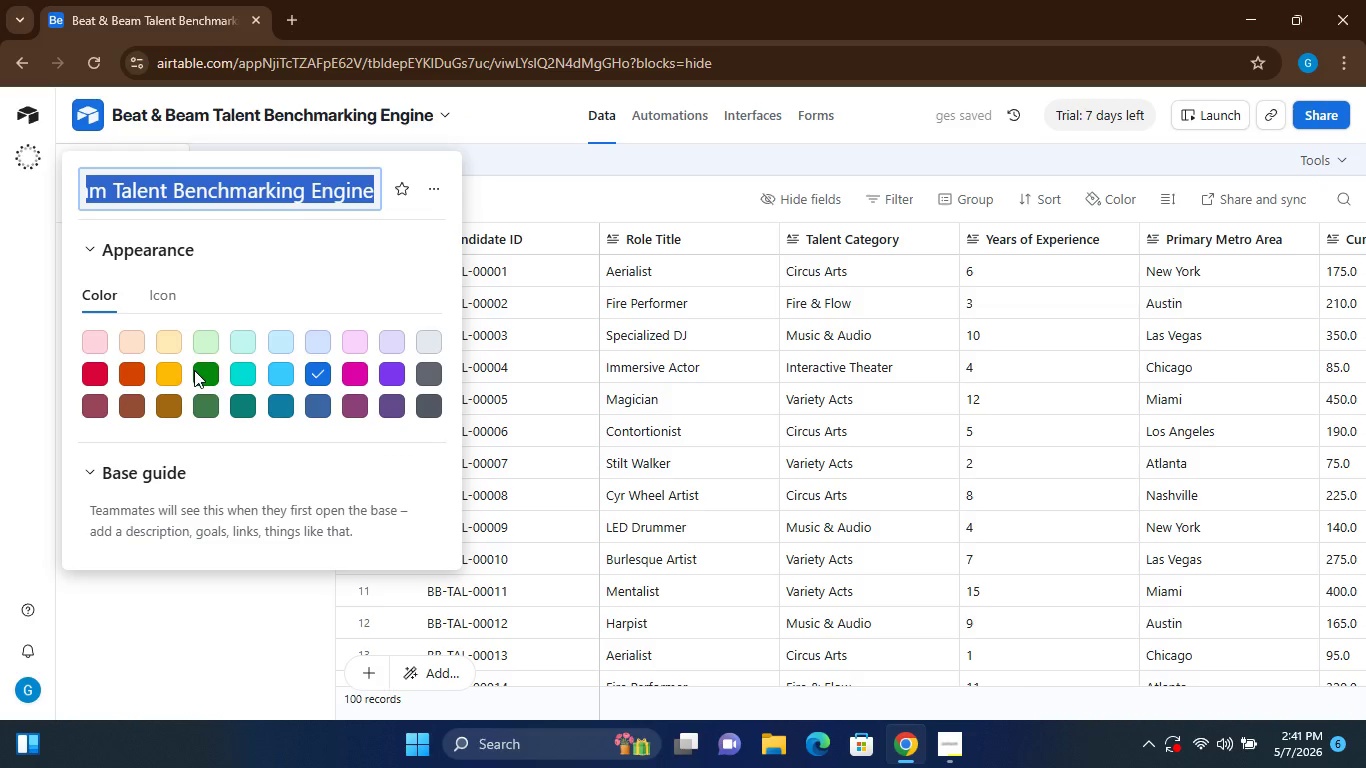 
left_click([210, 371])
 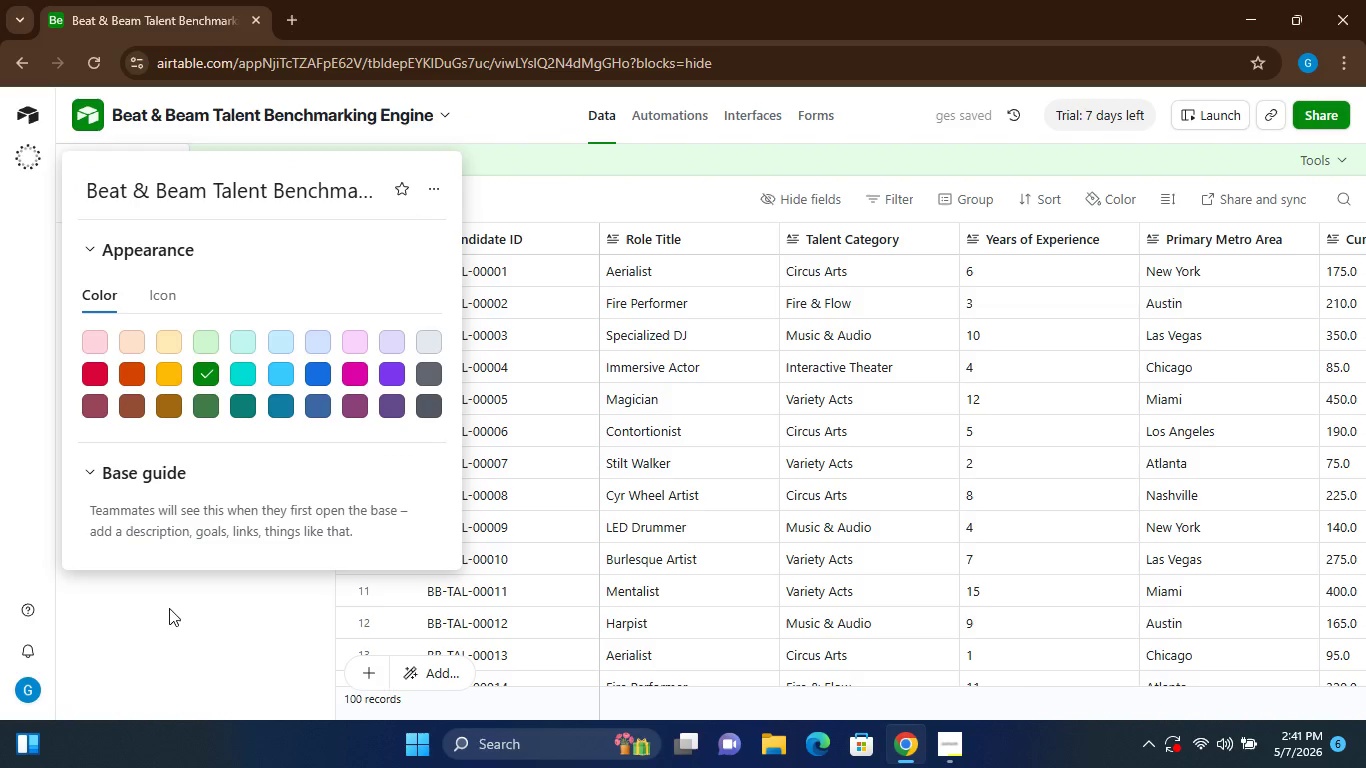 
left_click([153, 629])
 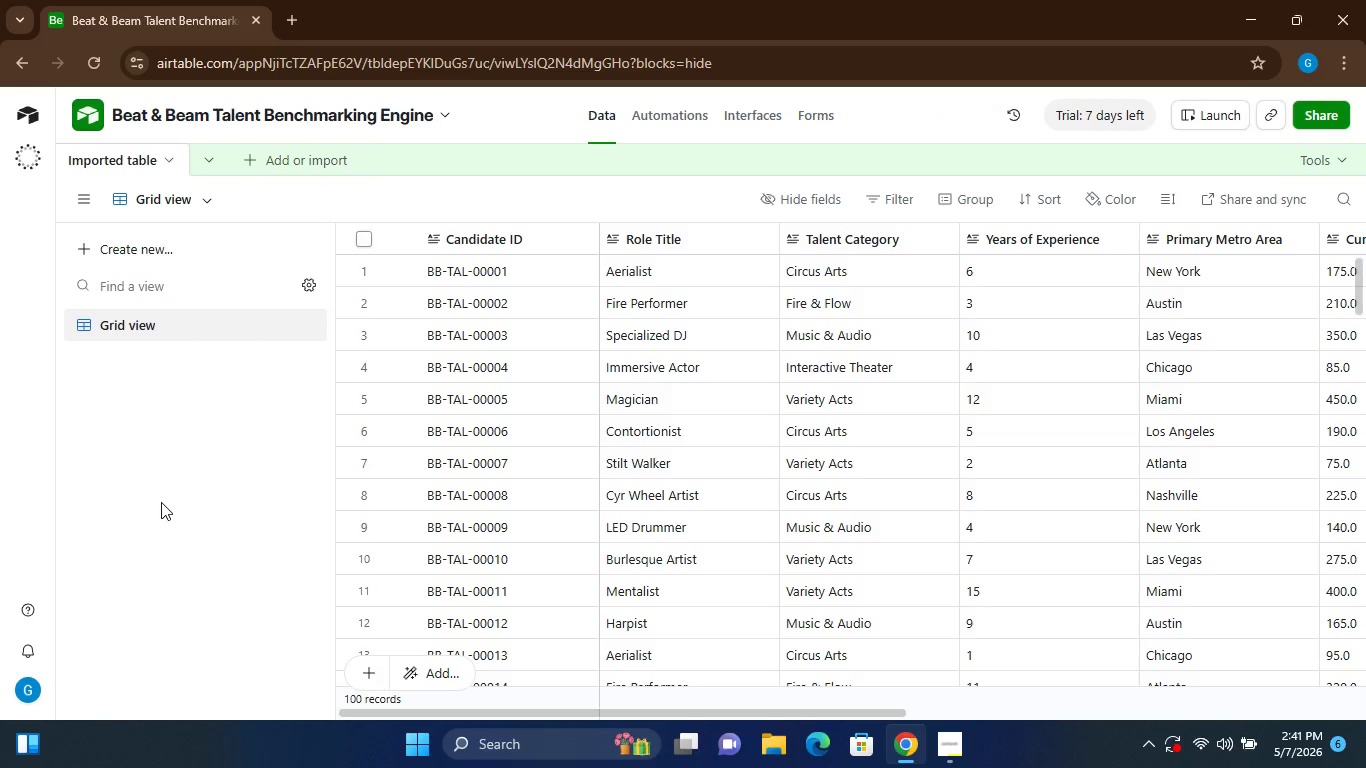 
wait(10.88)
 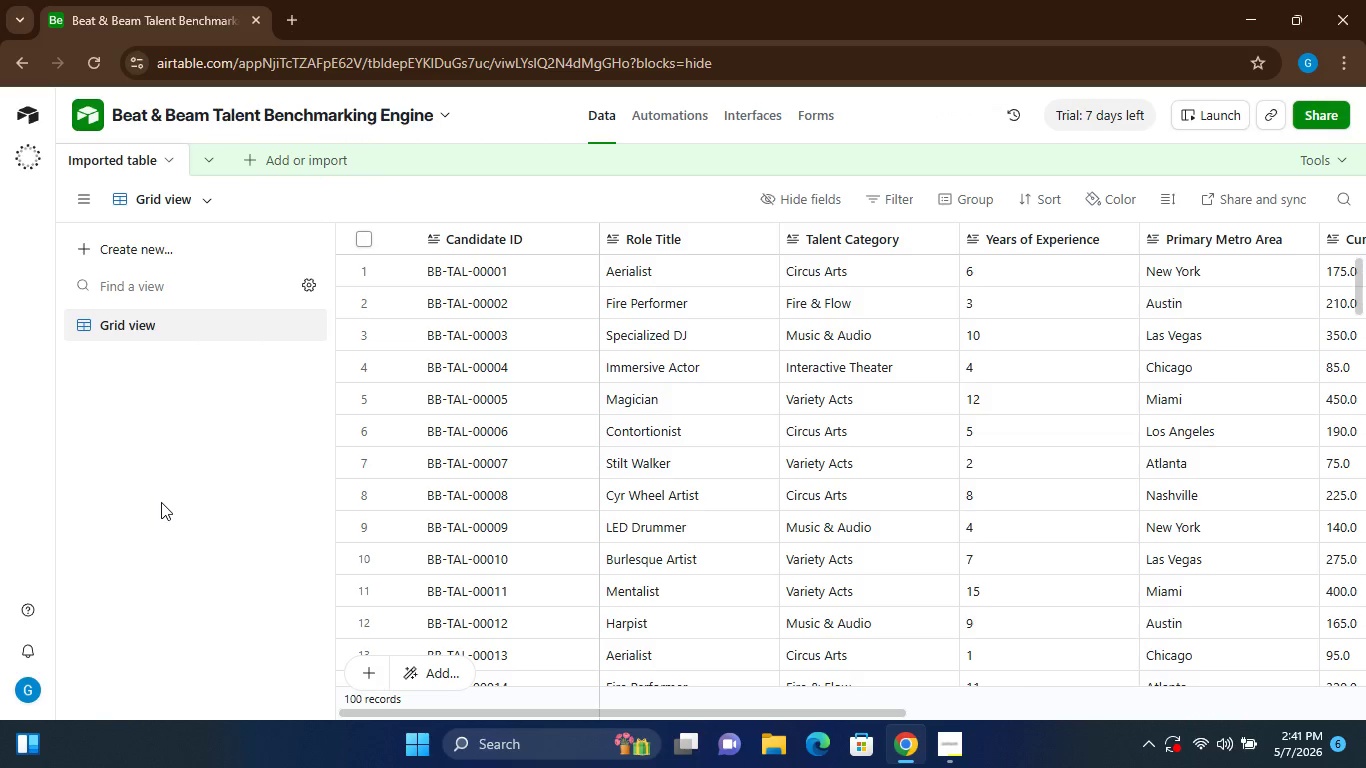 
left_click([169, 157])
 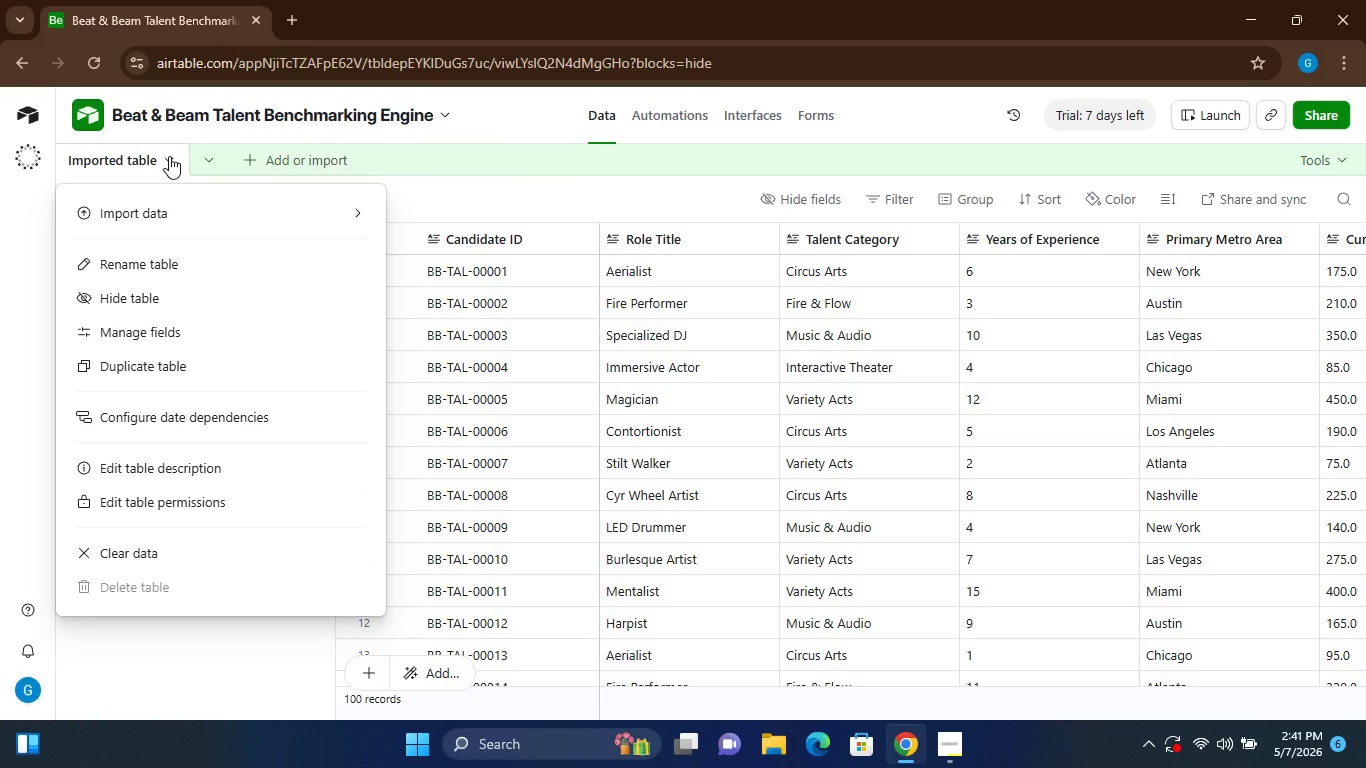 
left_click([169, 156])
 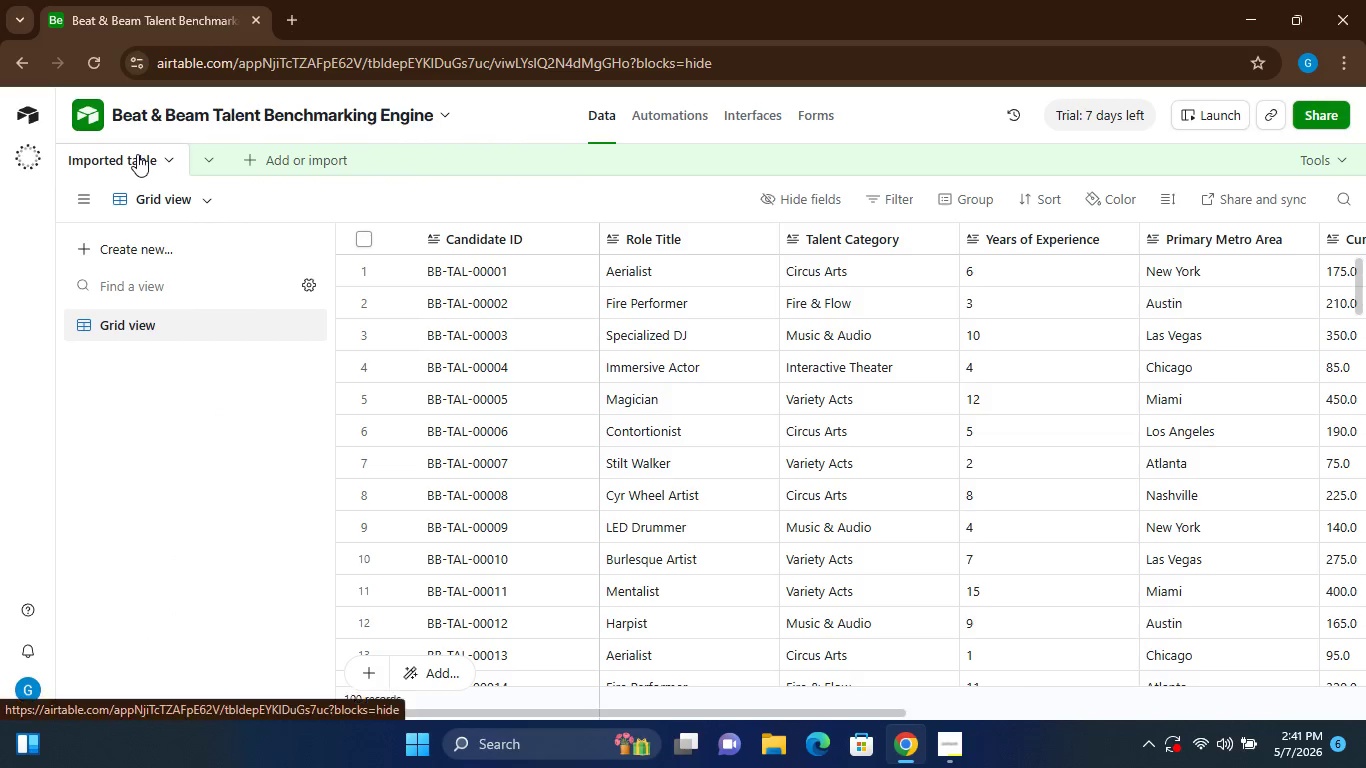 
double_click([137, 154])
 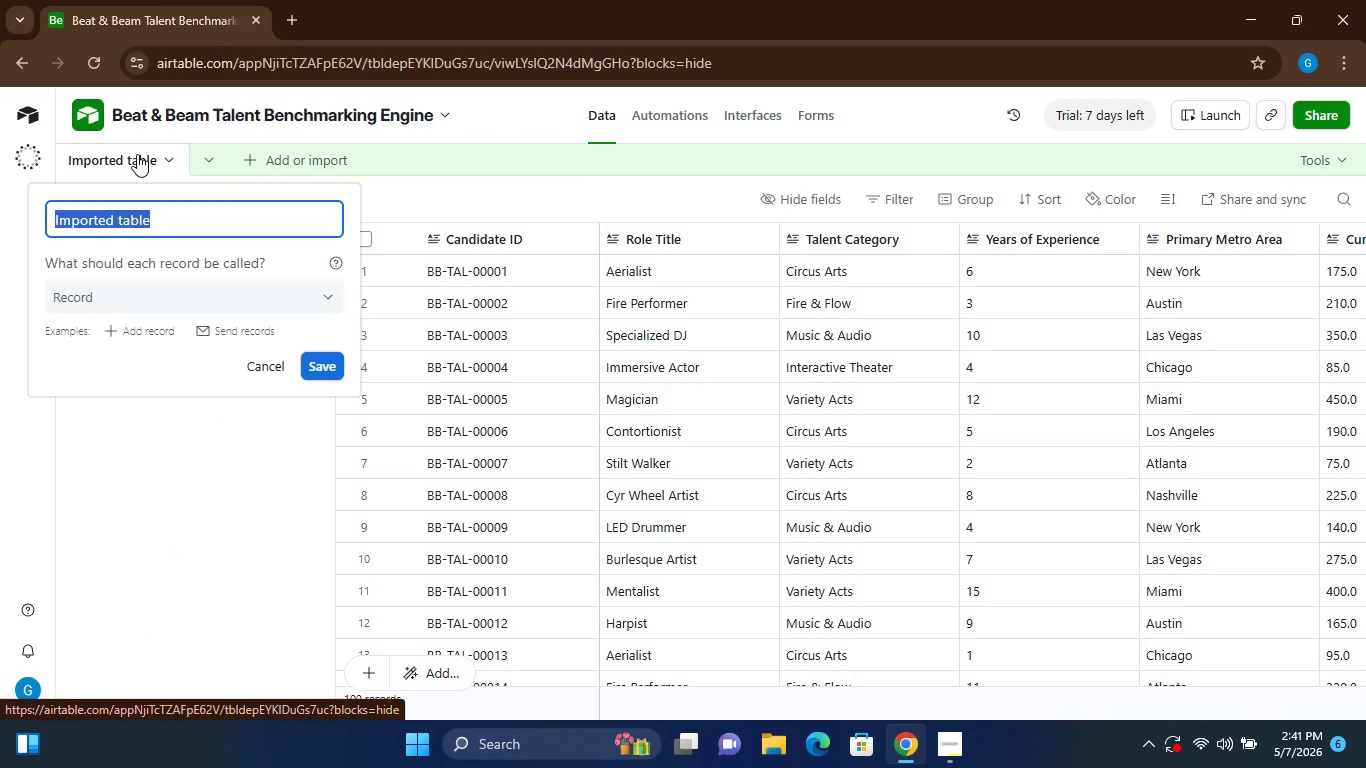 
type(Talent Benchmarking)
 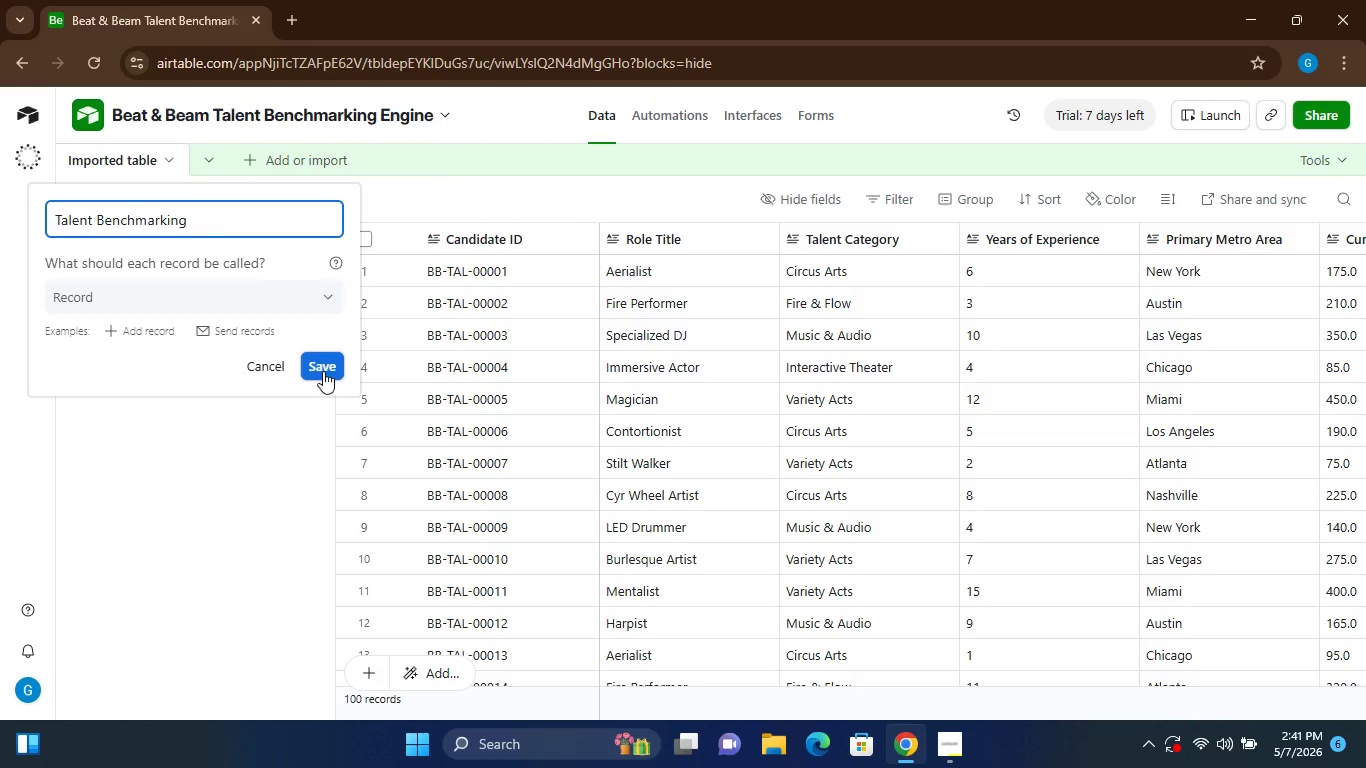 
wait(6.58)
 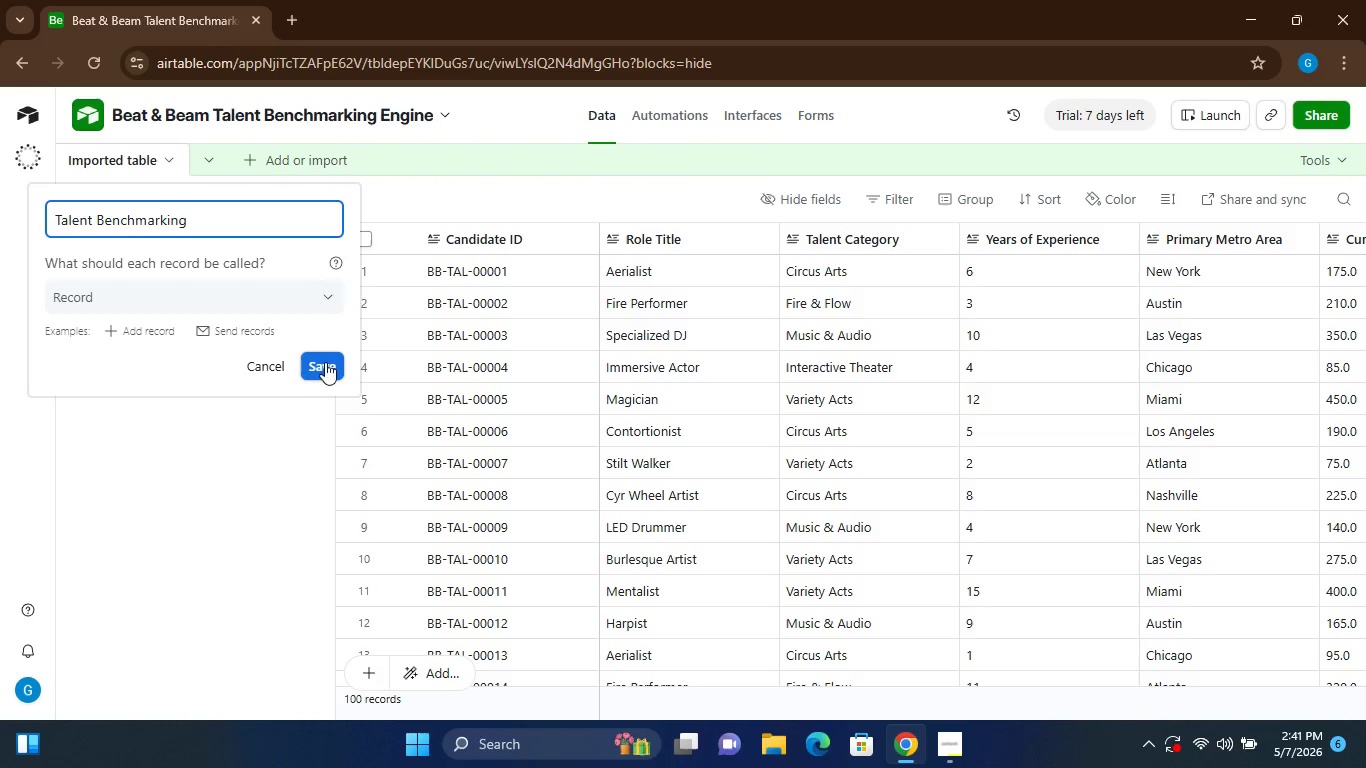 
left_click([323, 371])
 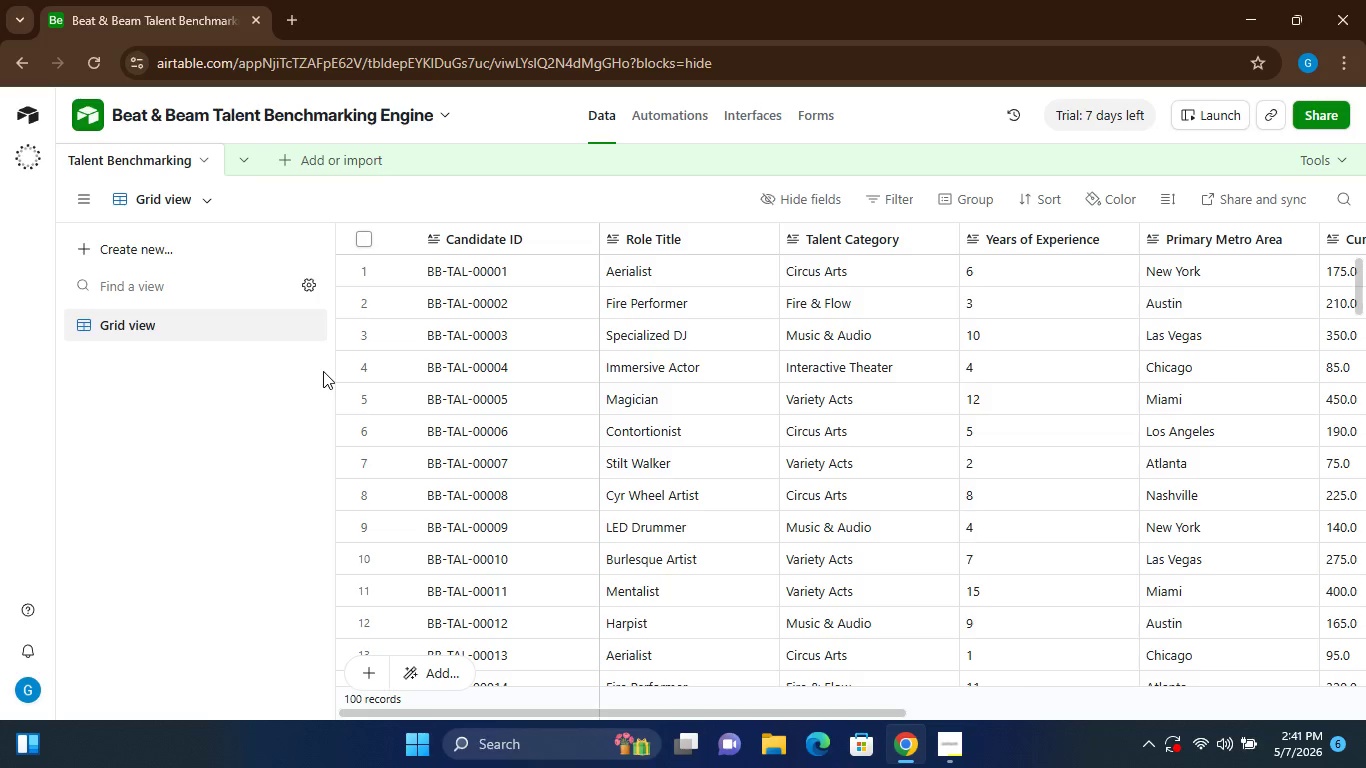 
wait(12.39)
 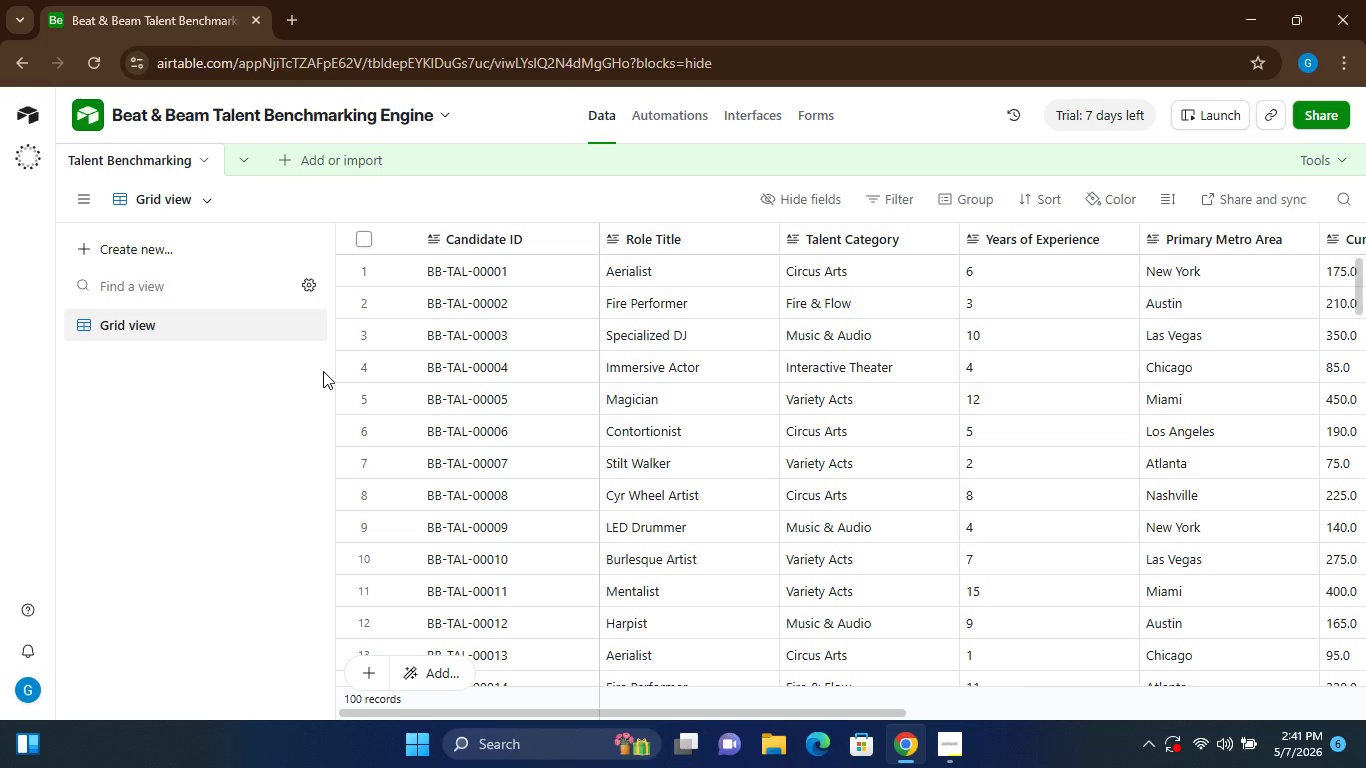 
left_click([546, 233])
 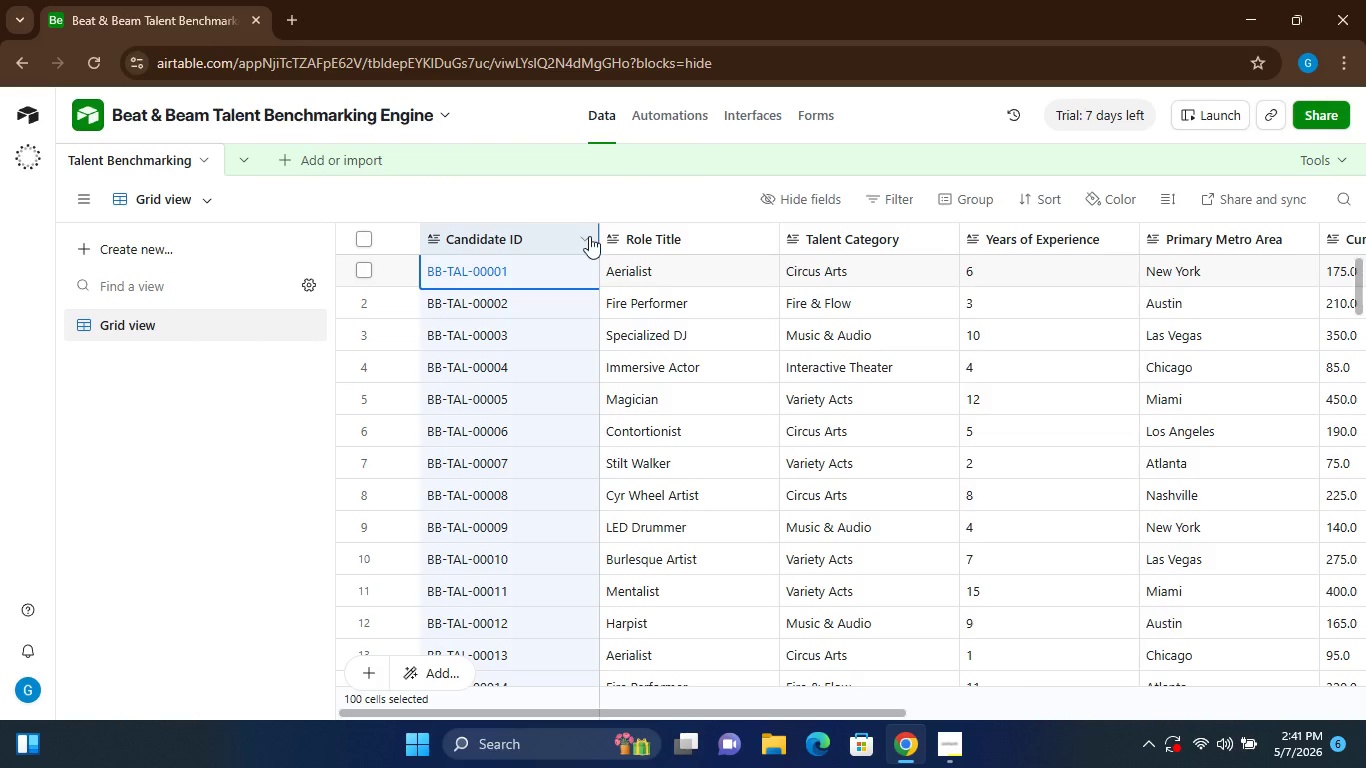 
left_click([585, 235])
 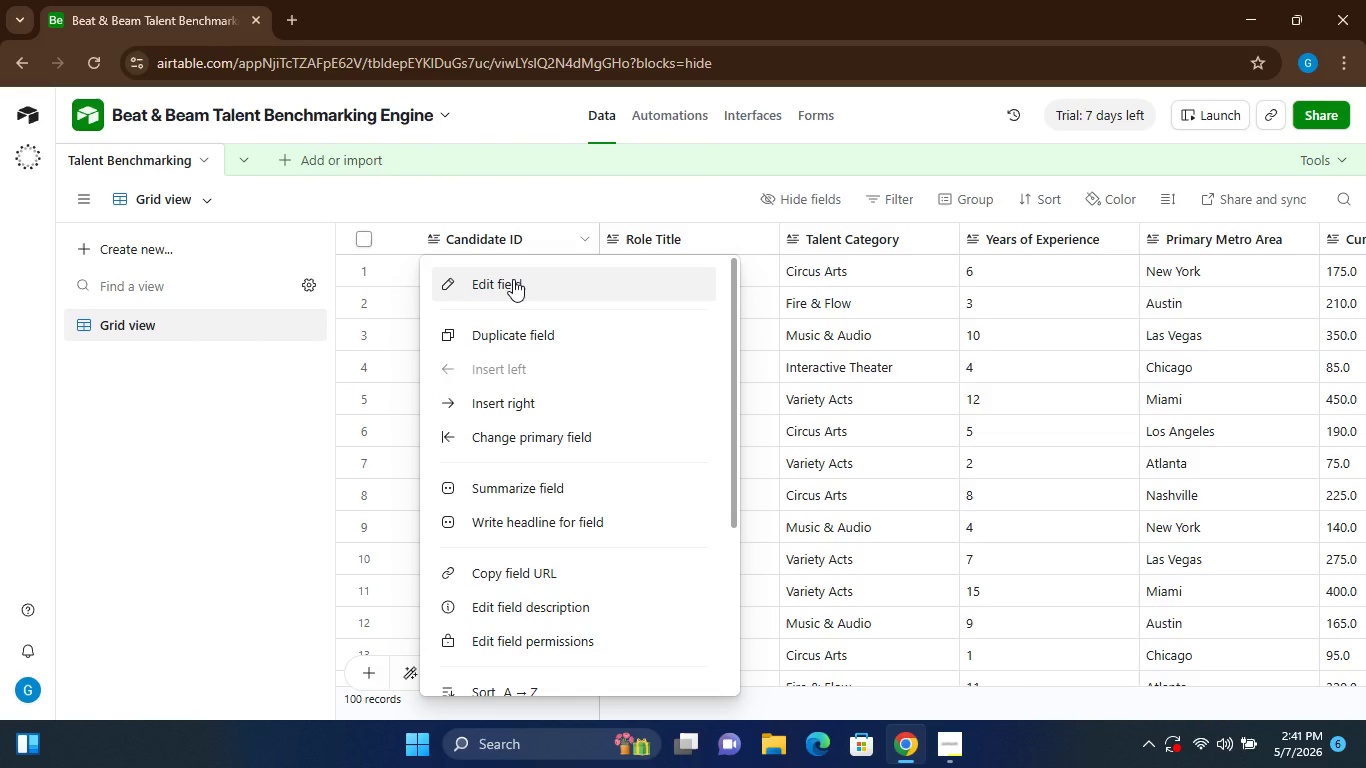 
left_click([513, 279])
 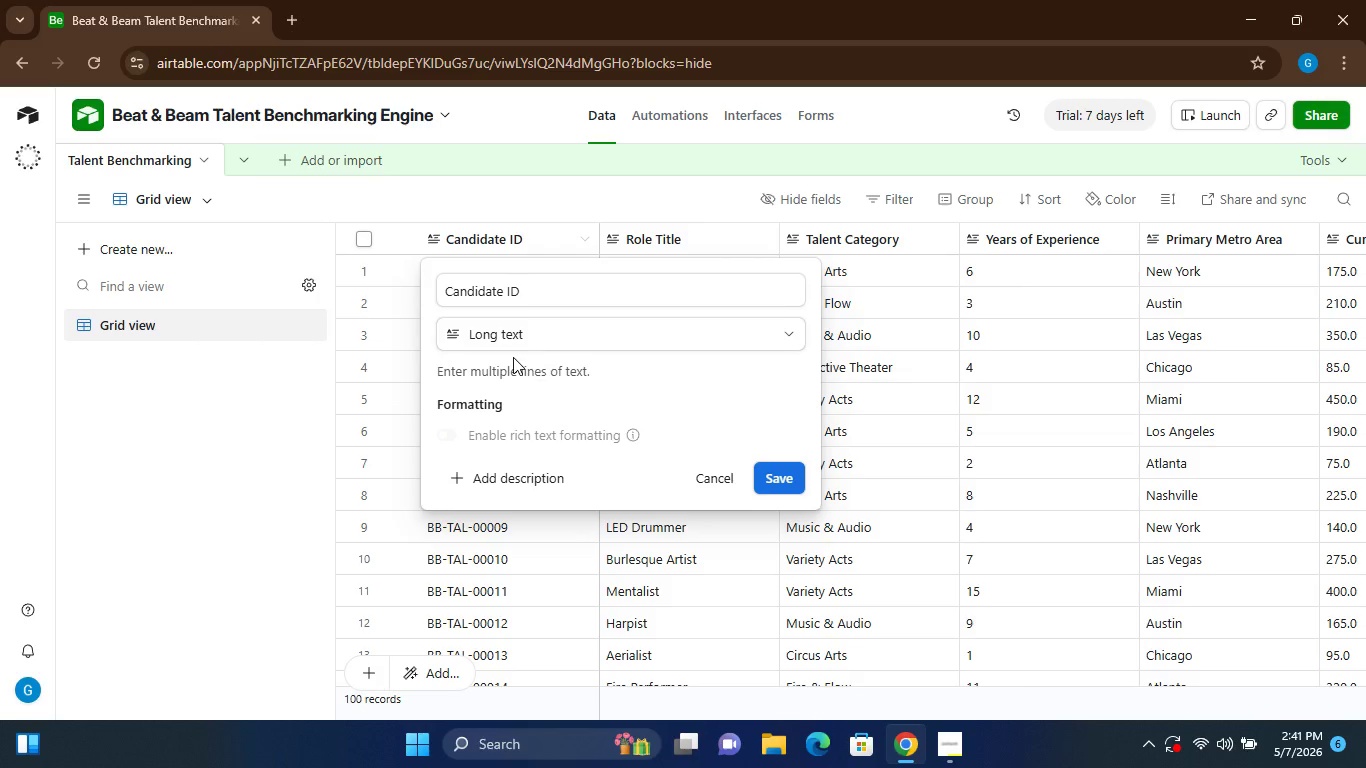 
left_click([522, 325])
 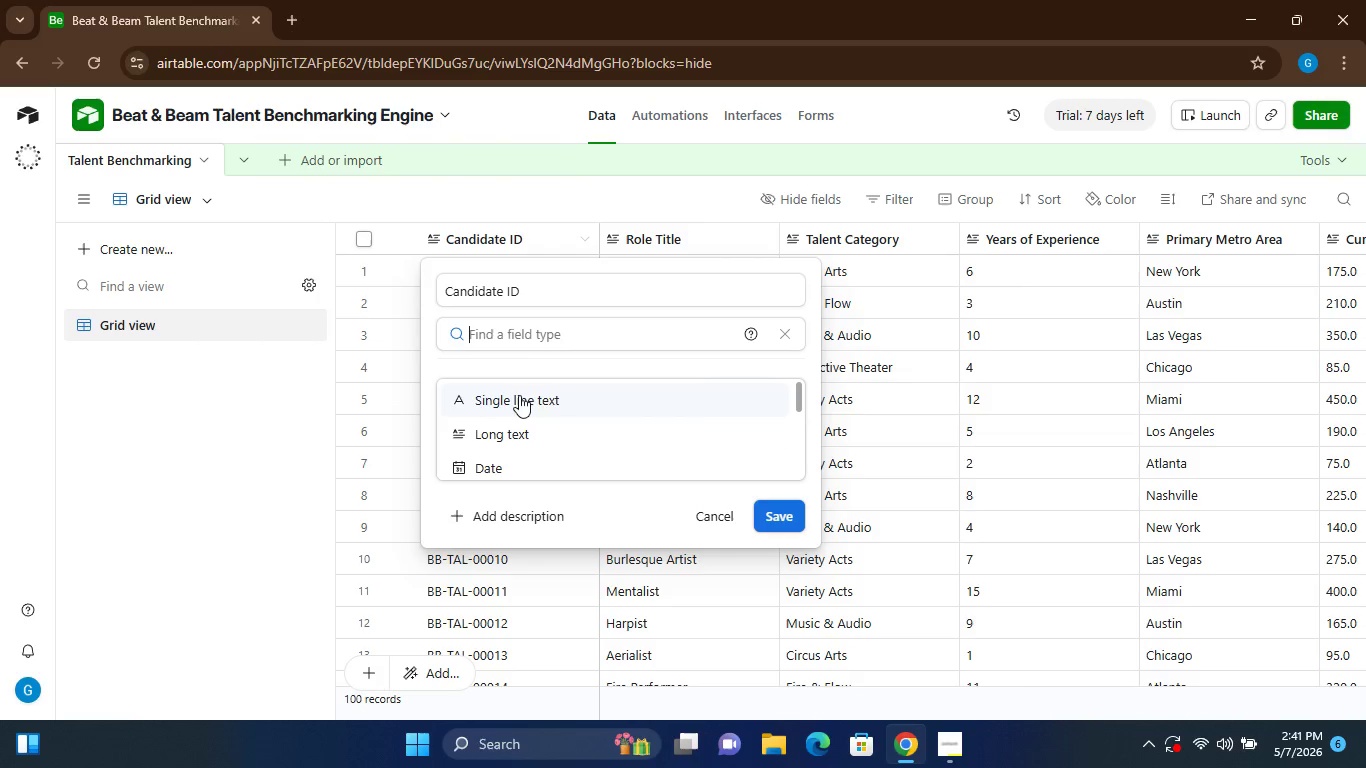 
left_click([519, 395])
 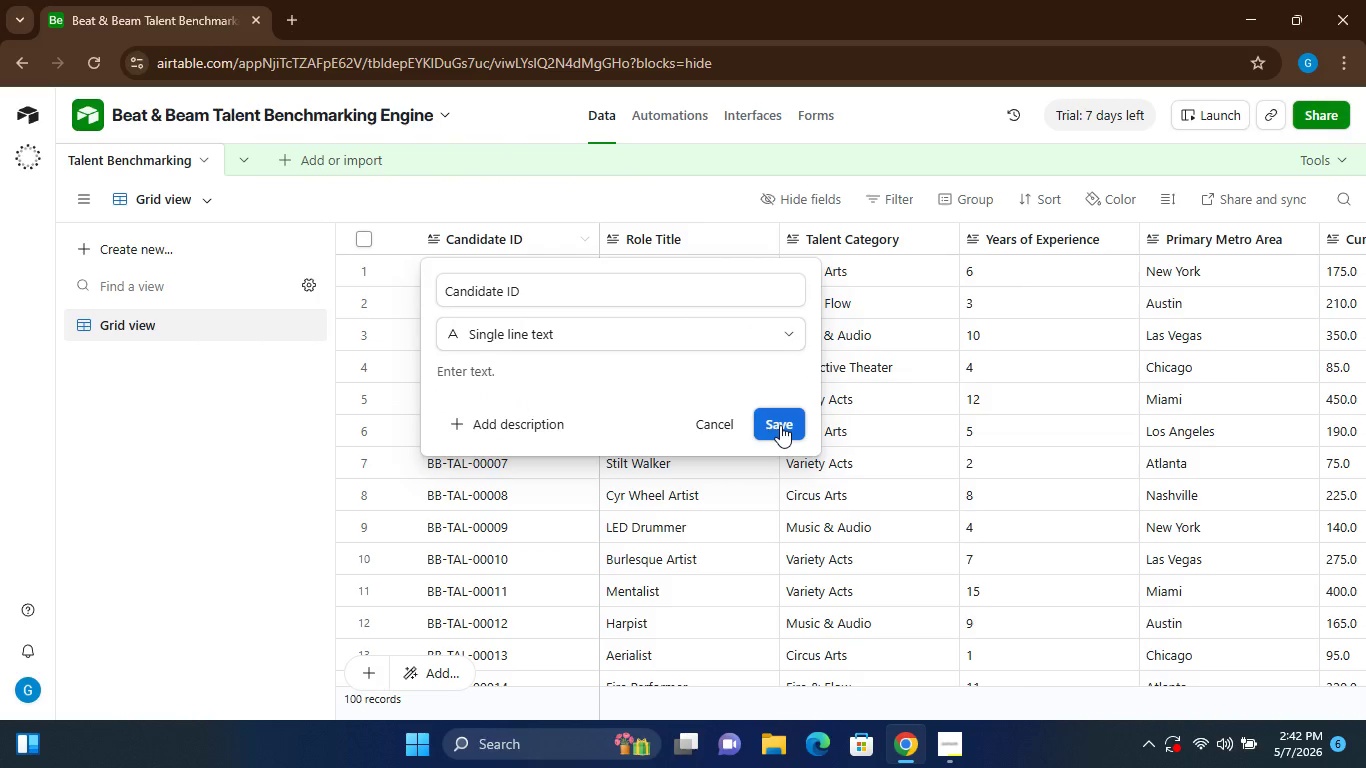 
left_click([778, 421])
 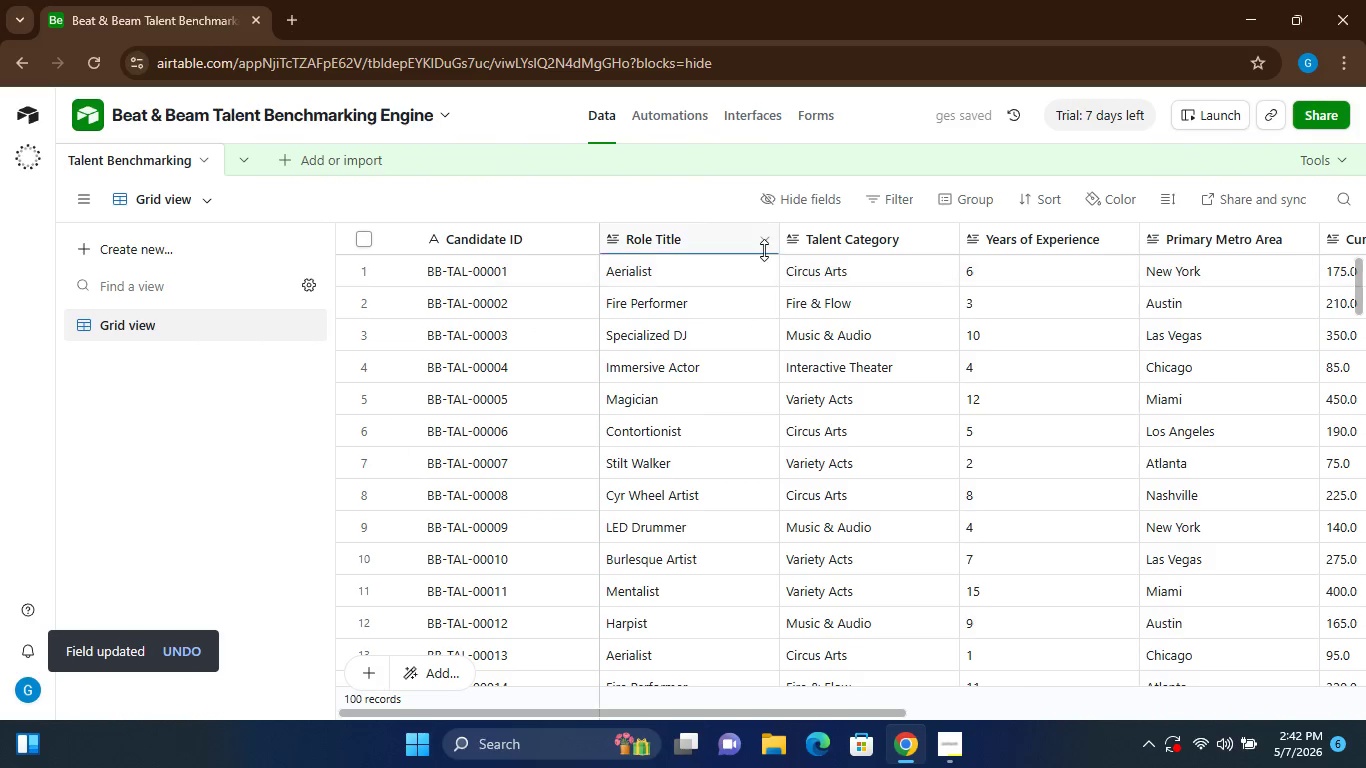 
left_click([769, 240])
 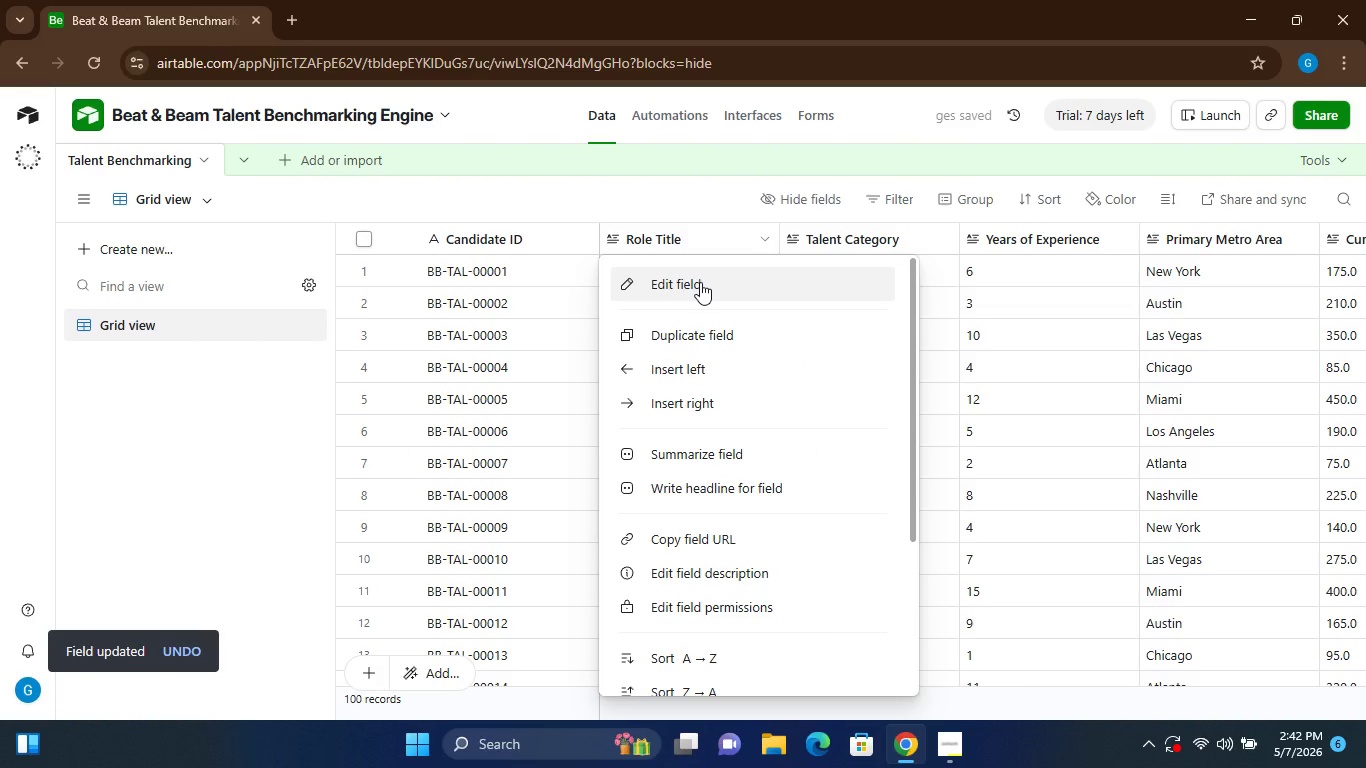 
left_click([700, 282])
 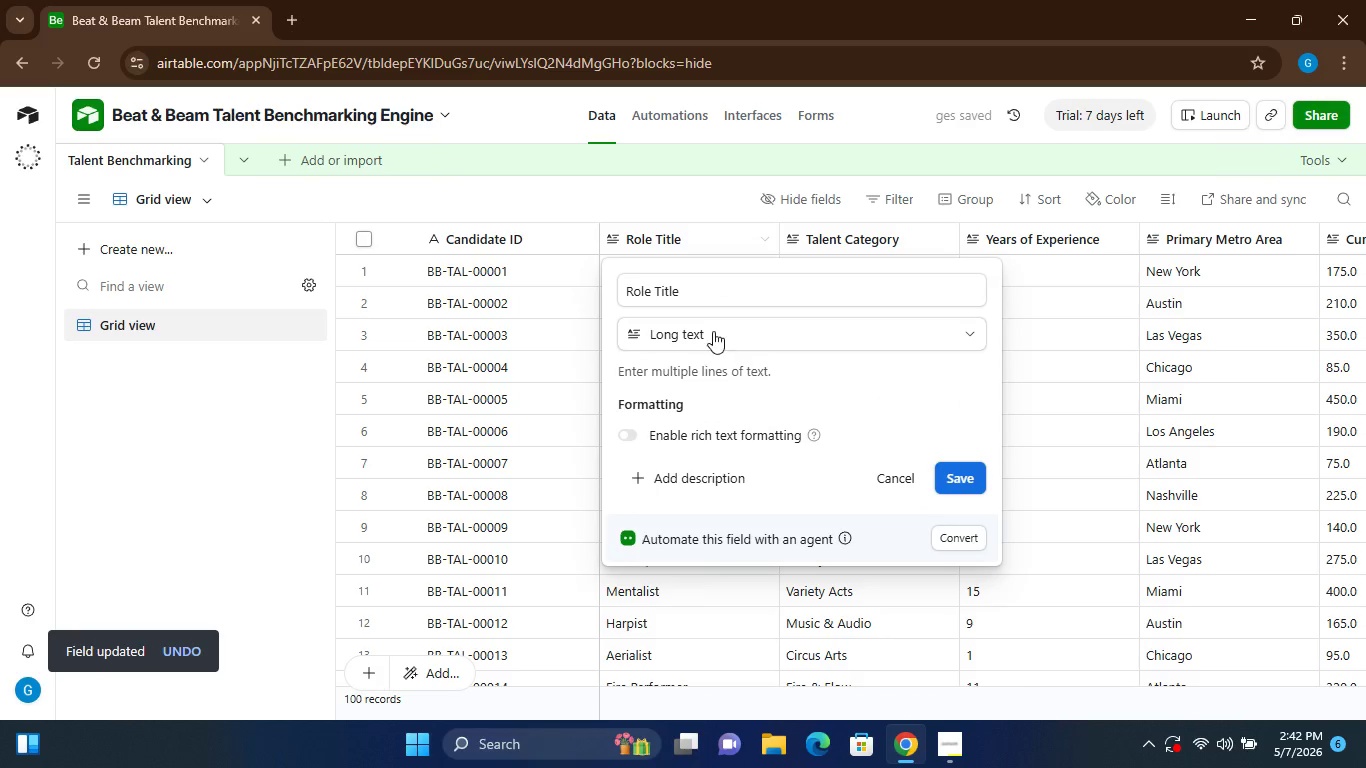 
left_click([715, 327])
 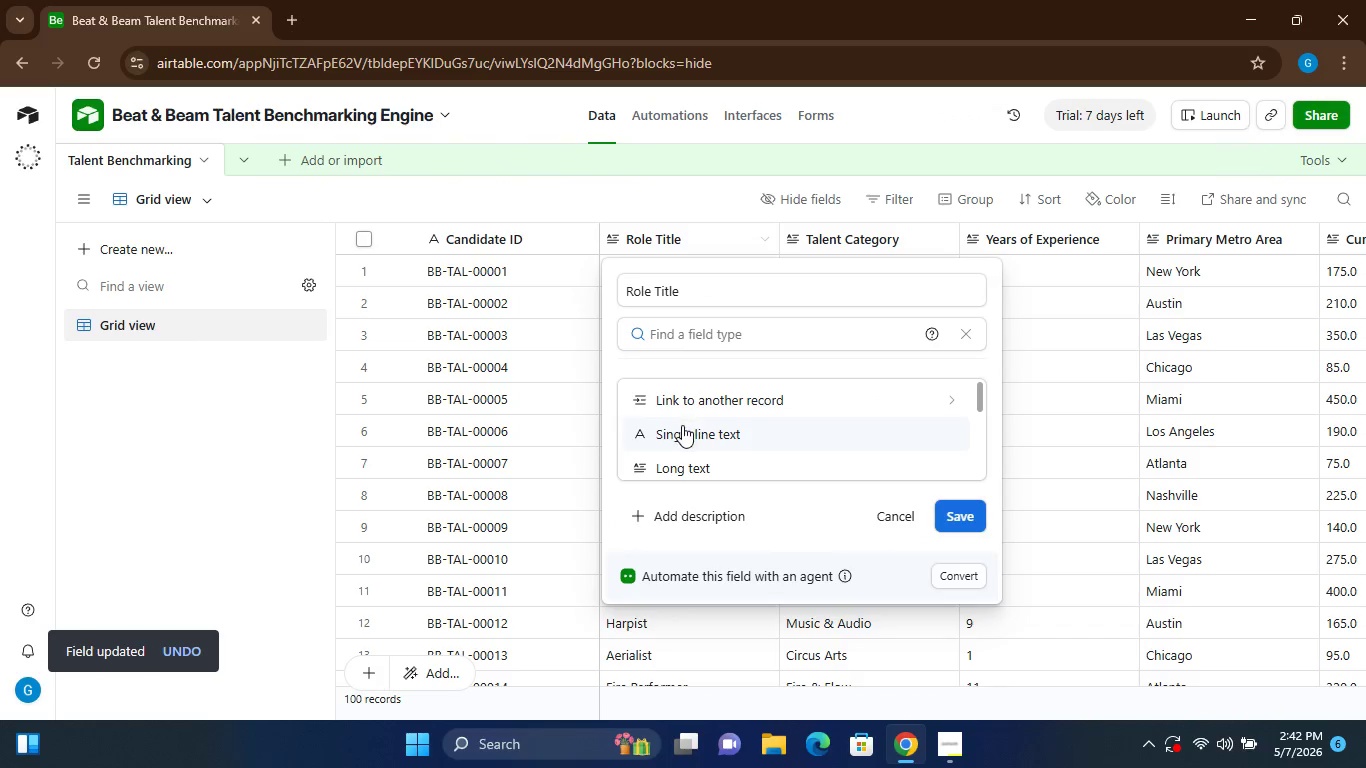 
left_click([682, 425])
 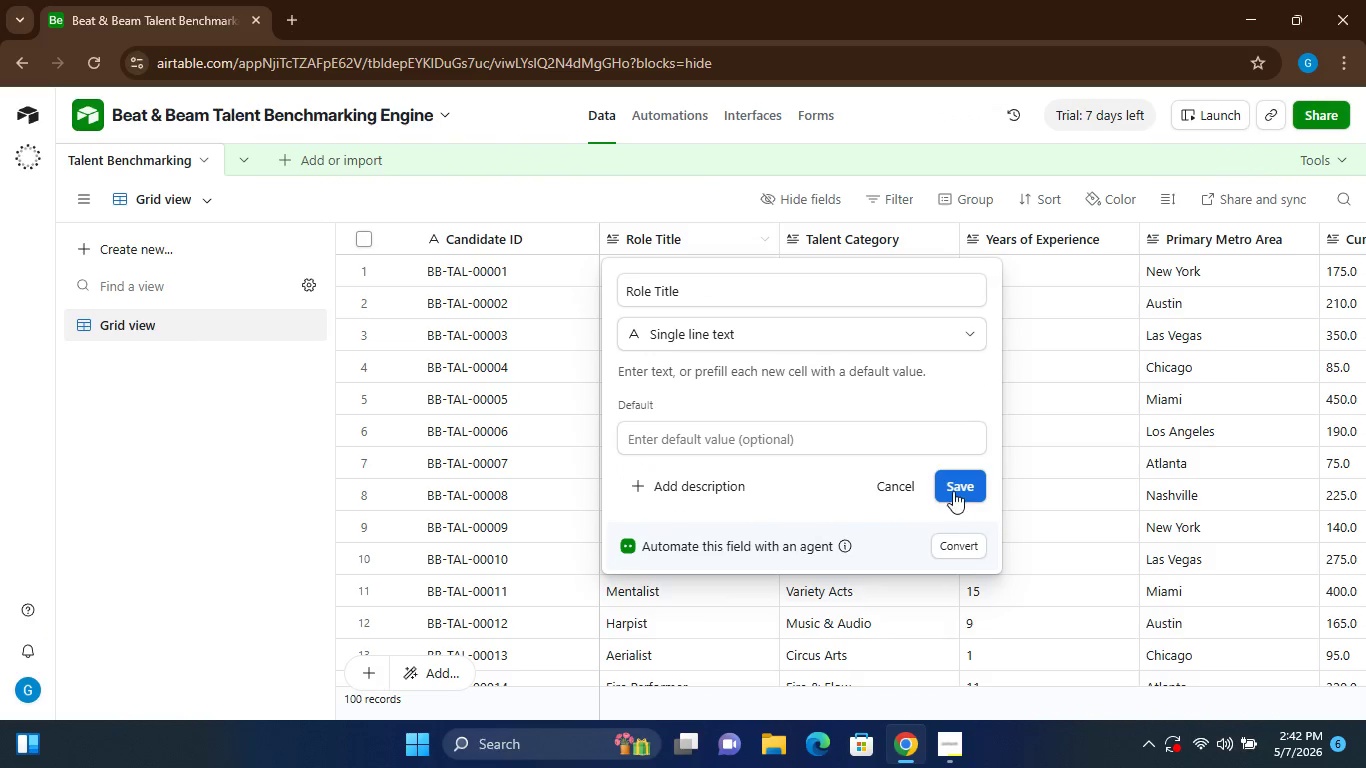 
left_click([950, 490])
 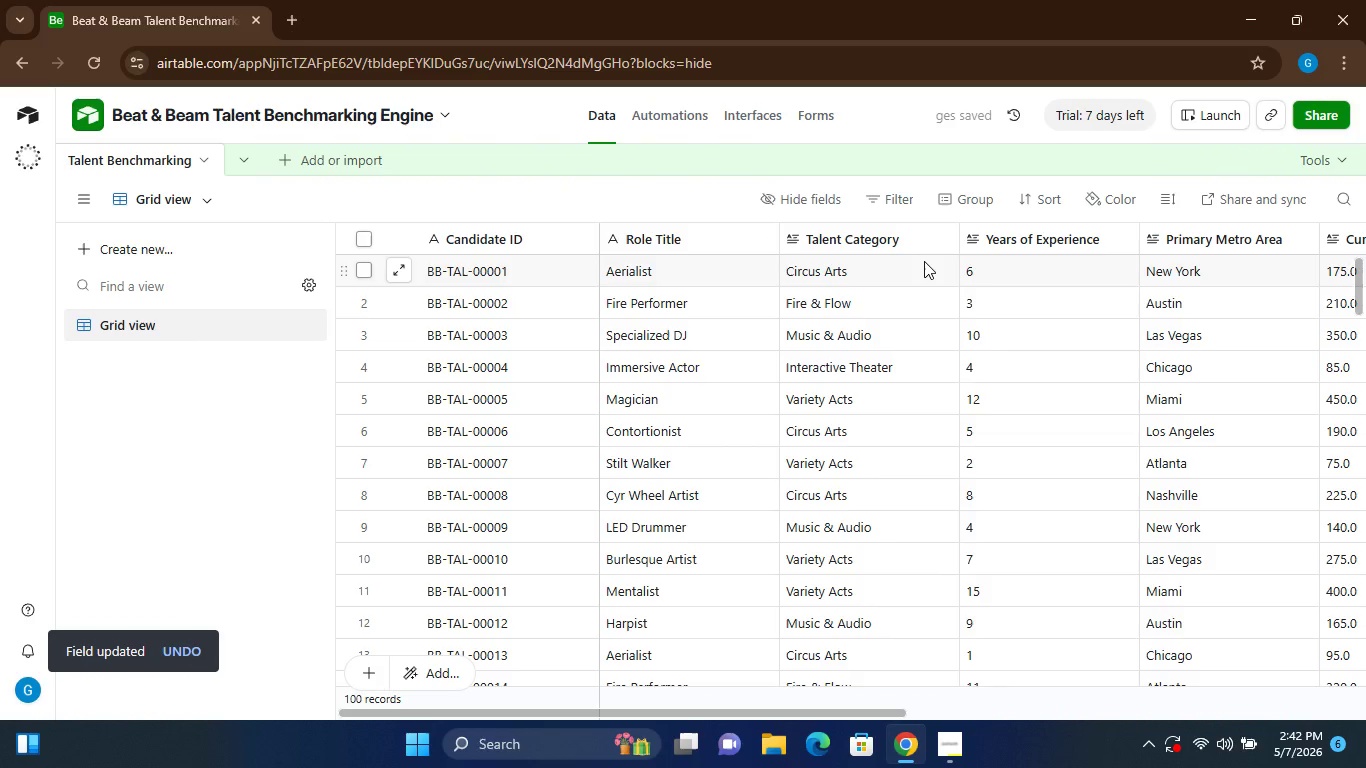 
left_click([944, 241])
 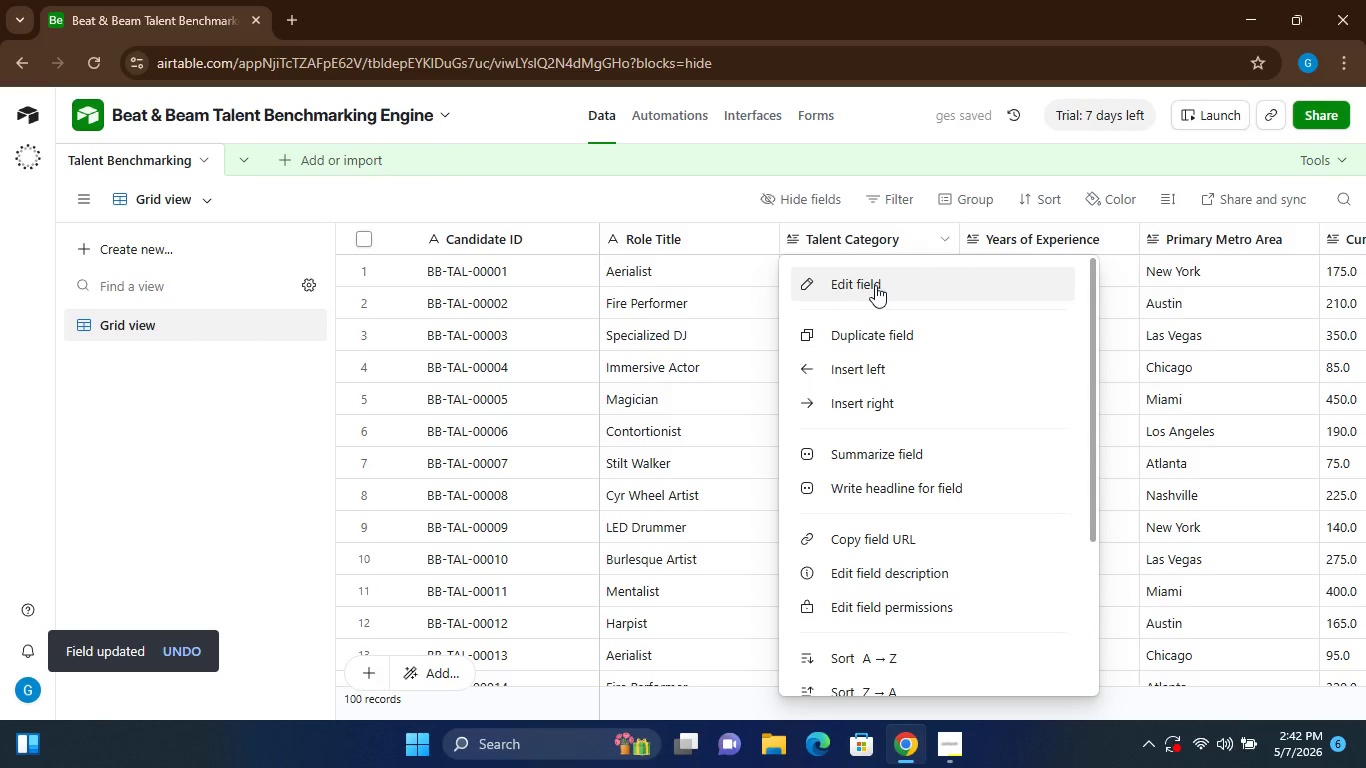 
left_click([875, 285])
 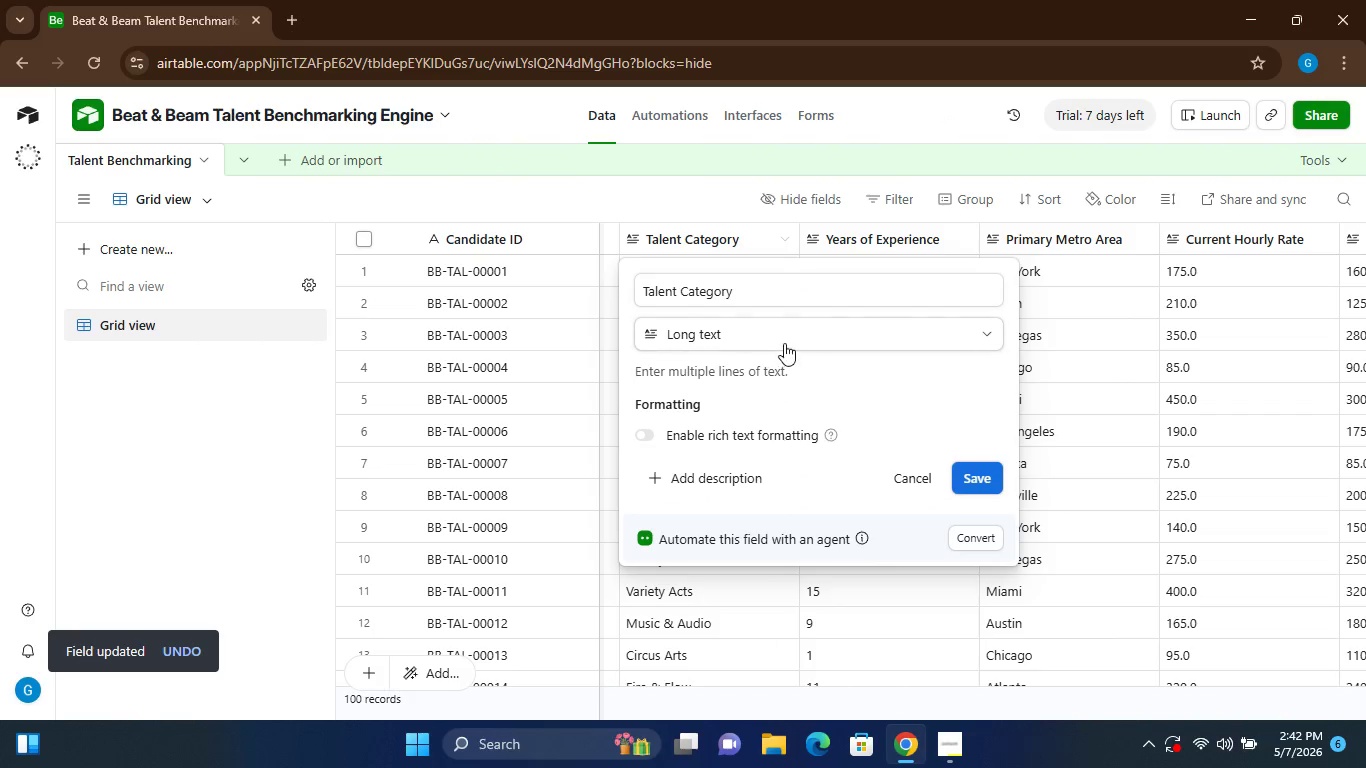 
left_click([786, 341])
 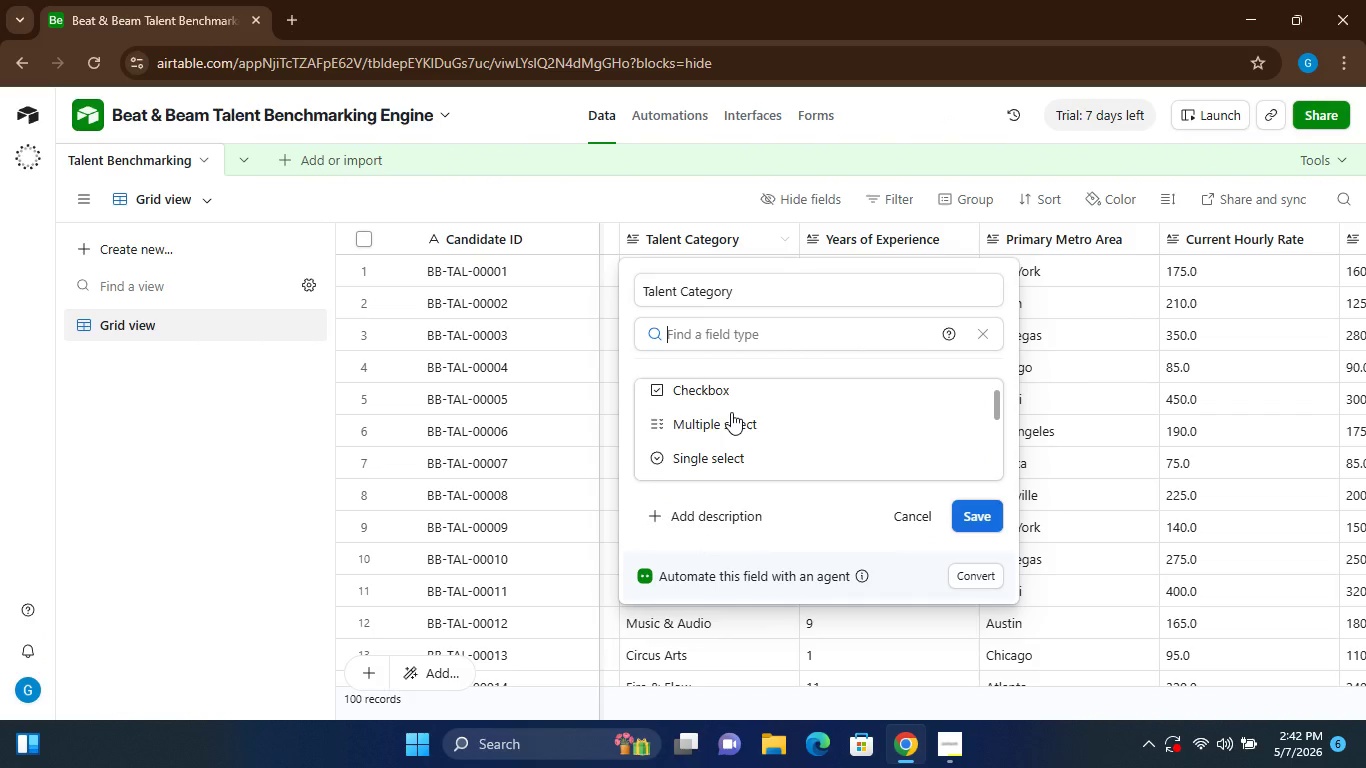 
wait(5.2)
 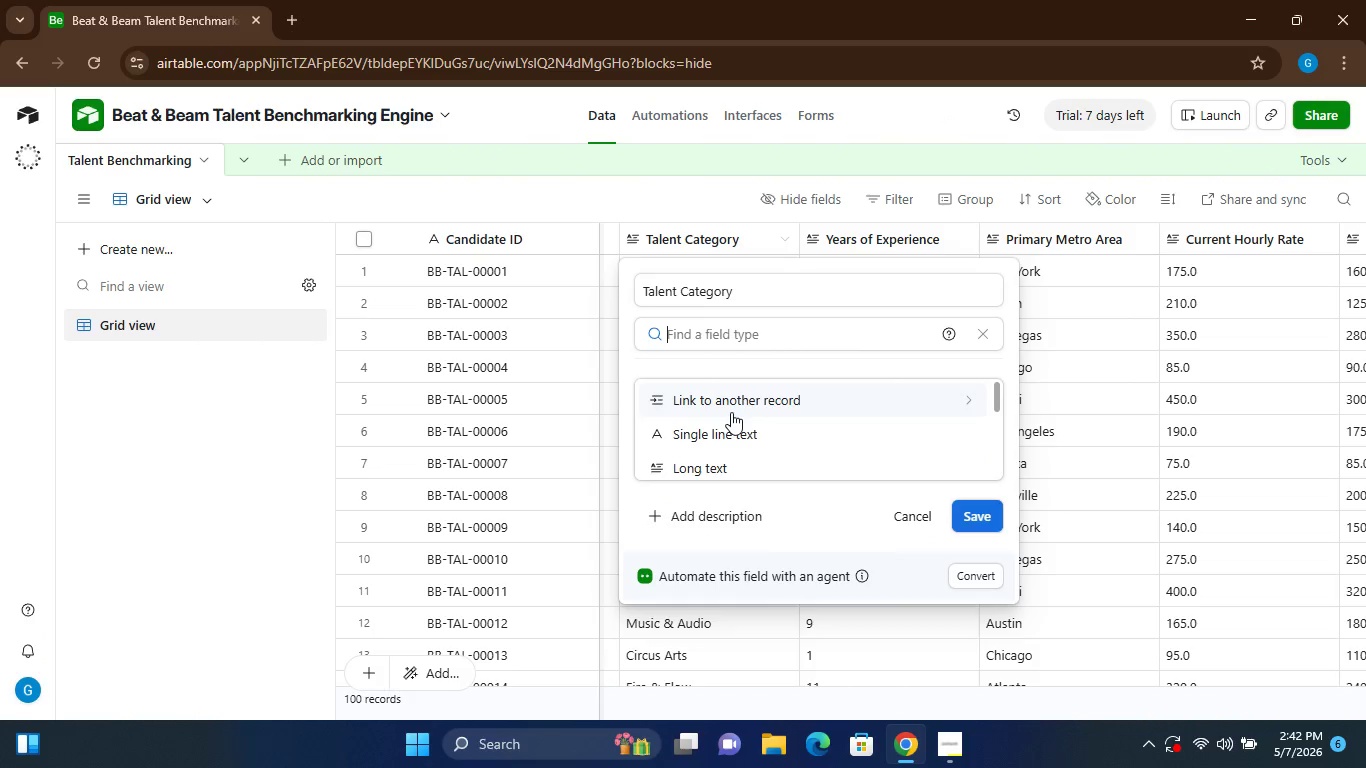 
left_click([716, 415])
 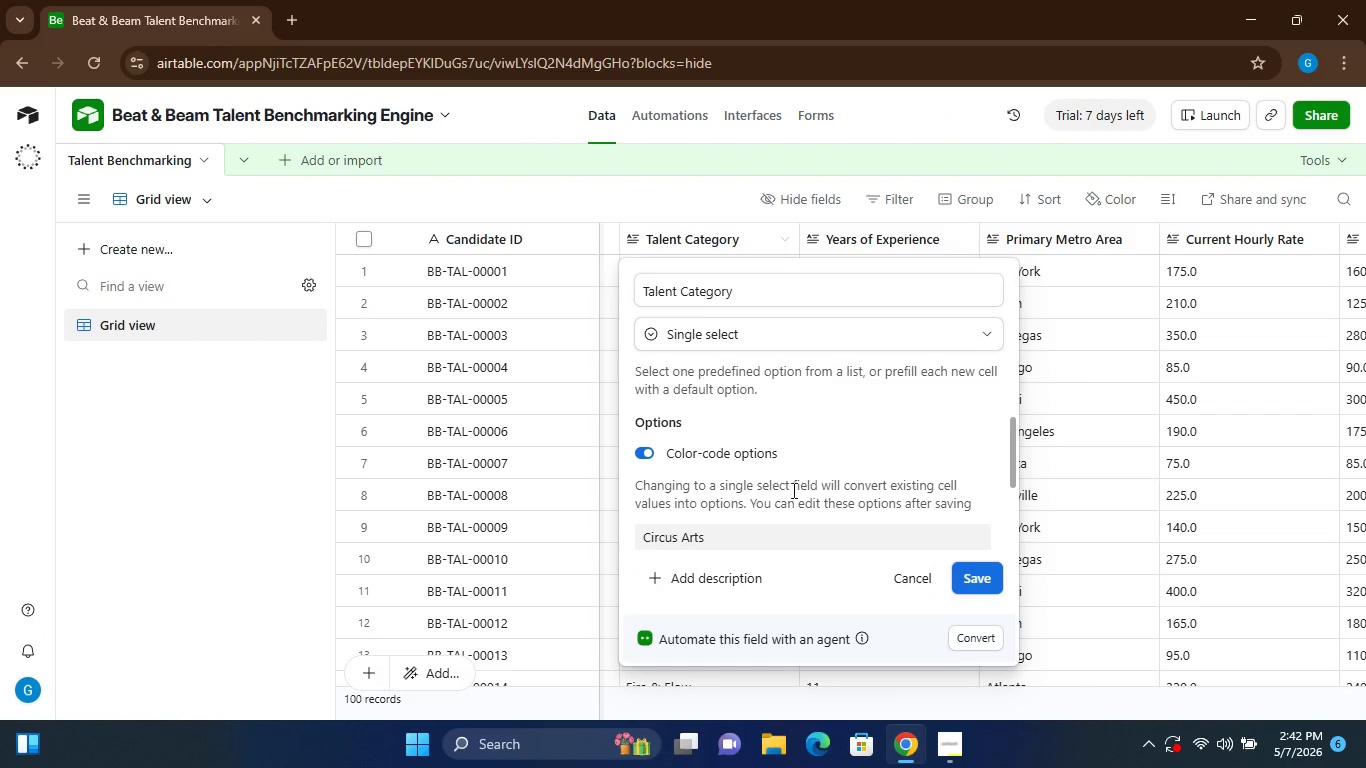 
mouse_move([771, 527])
 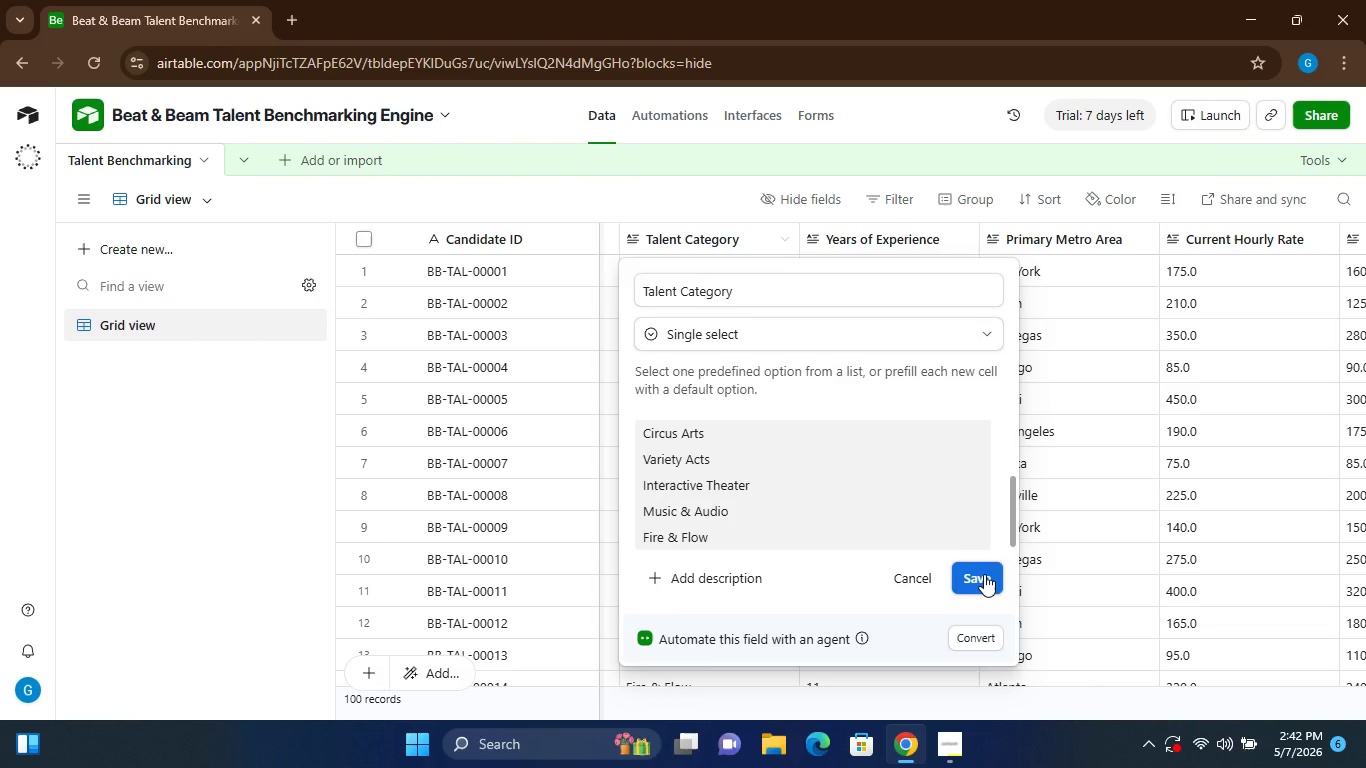 
left_click([984, 574])
 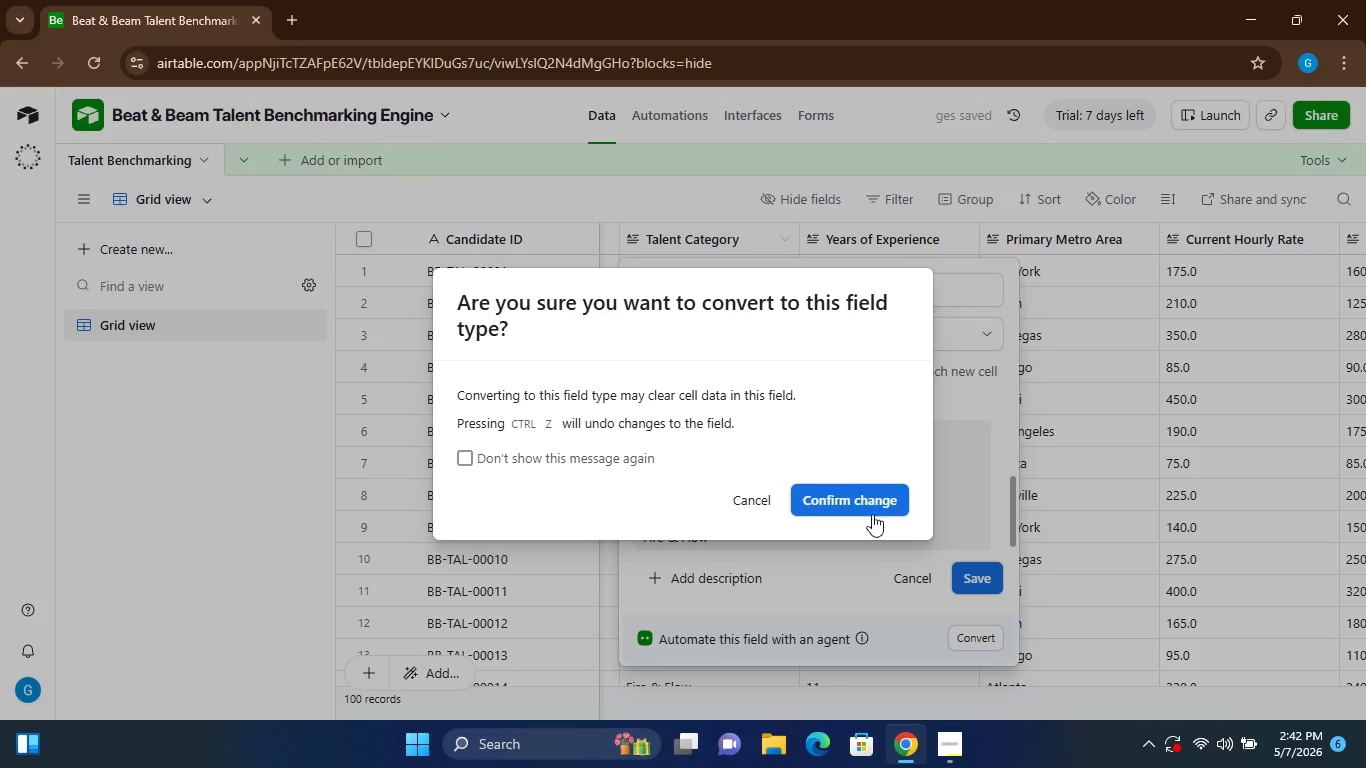 
left_click([857, 502])
 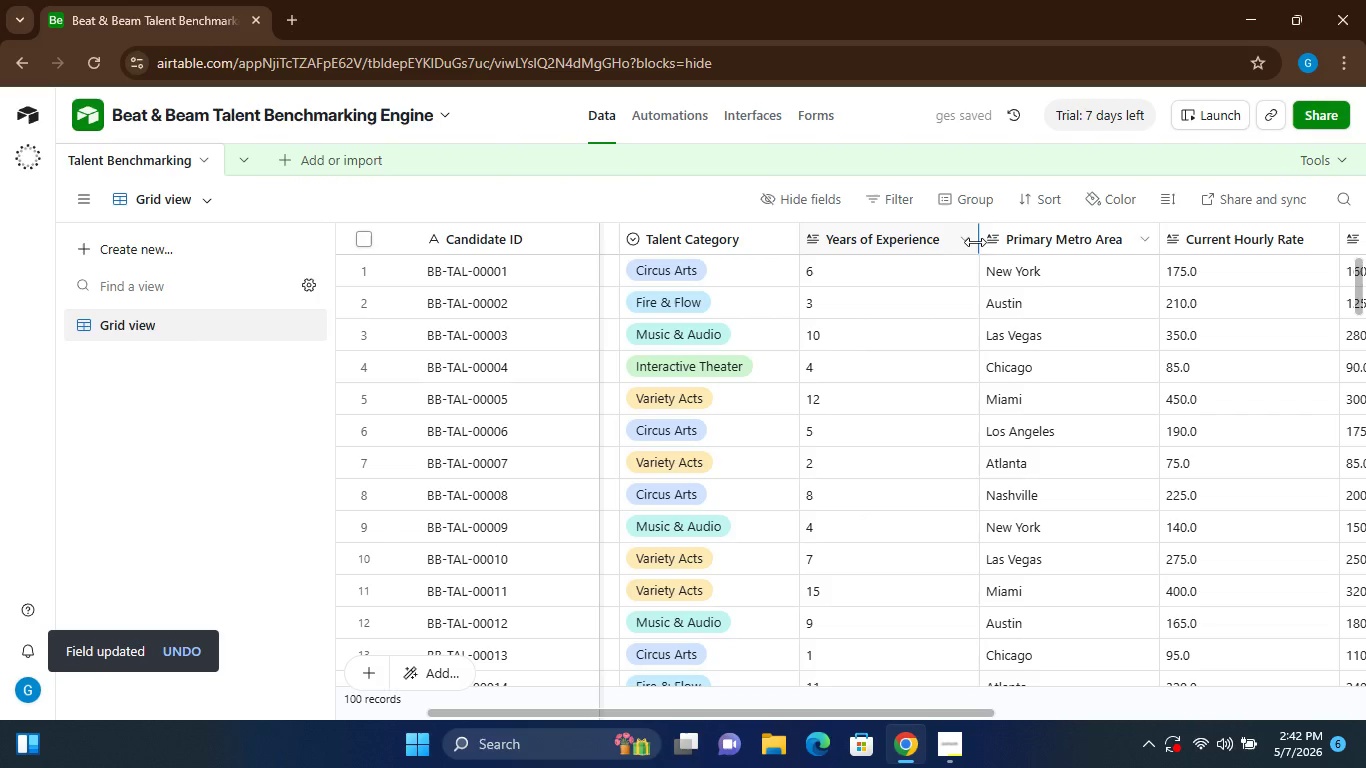 
left_click([964, 240])
 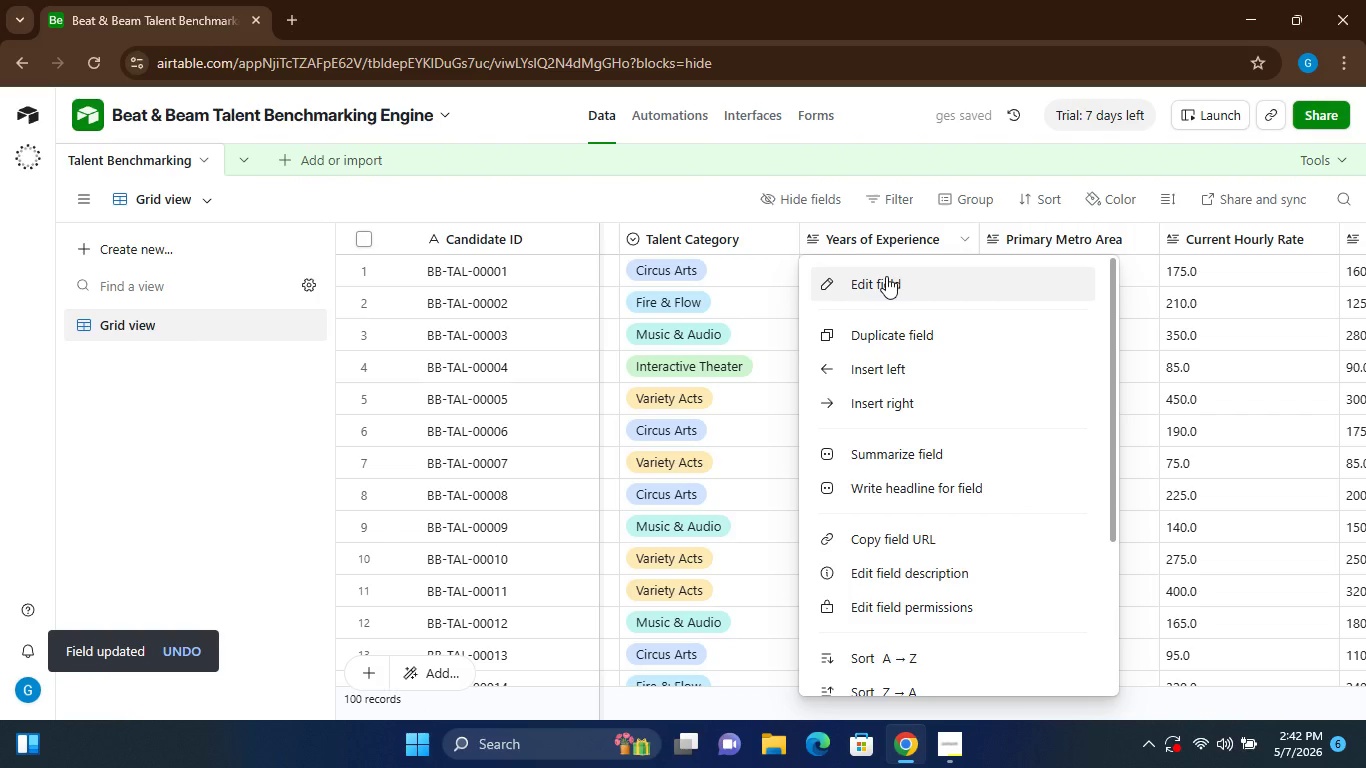 
left_click([886, 276])
 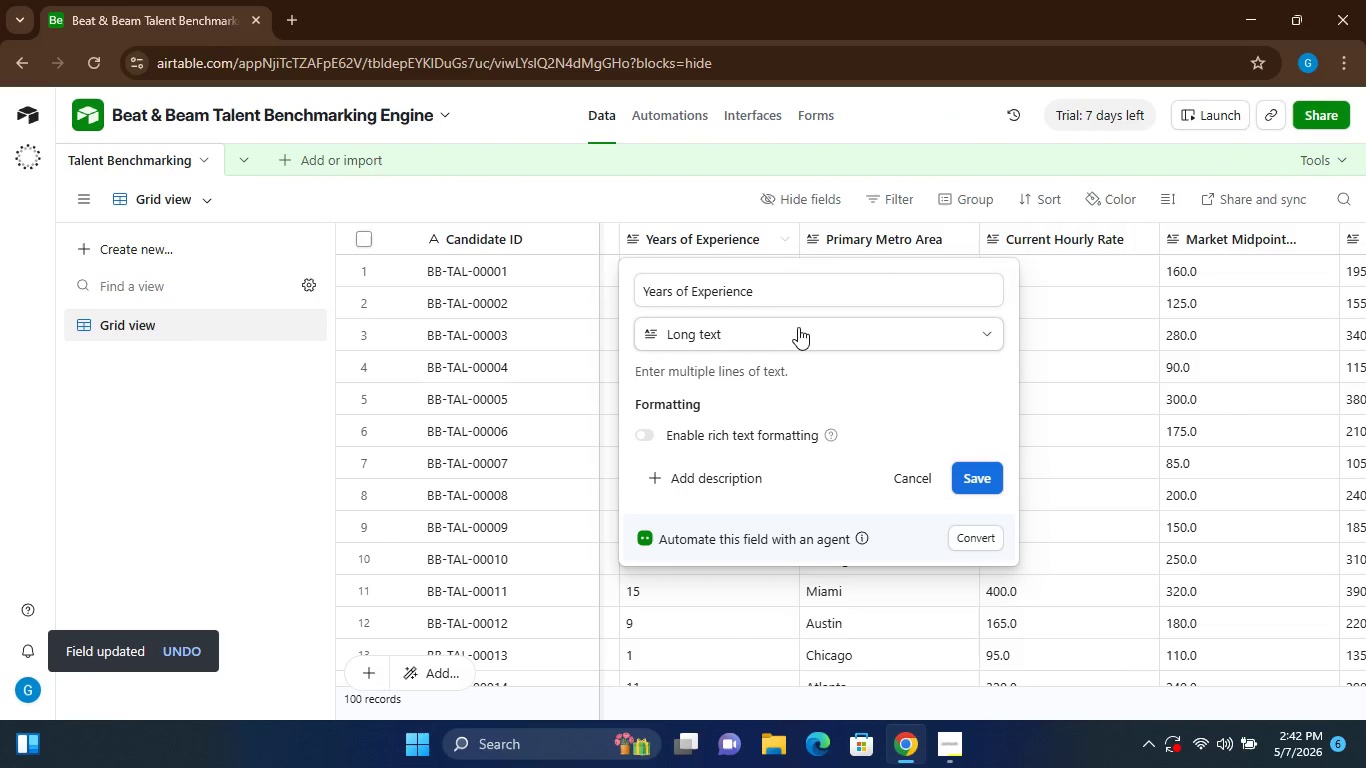 
left_click([798, 326])
 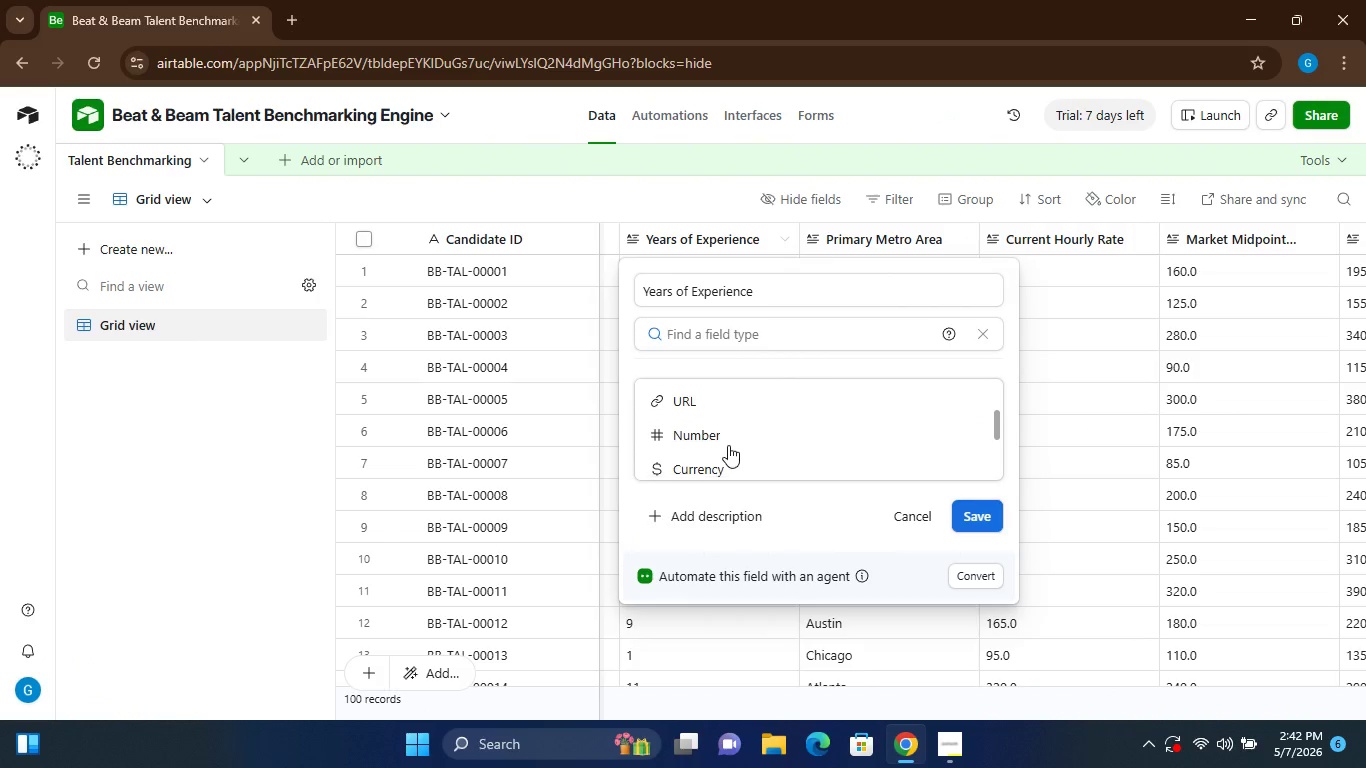 
left_click([709, 424])
 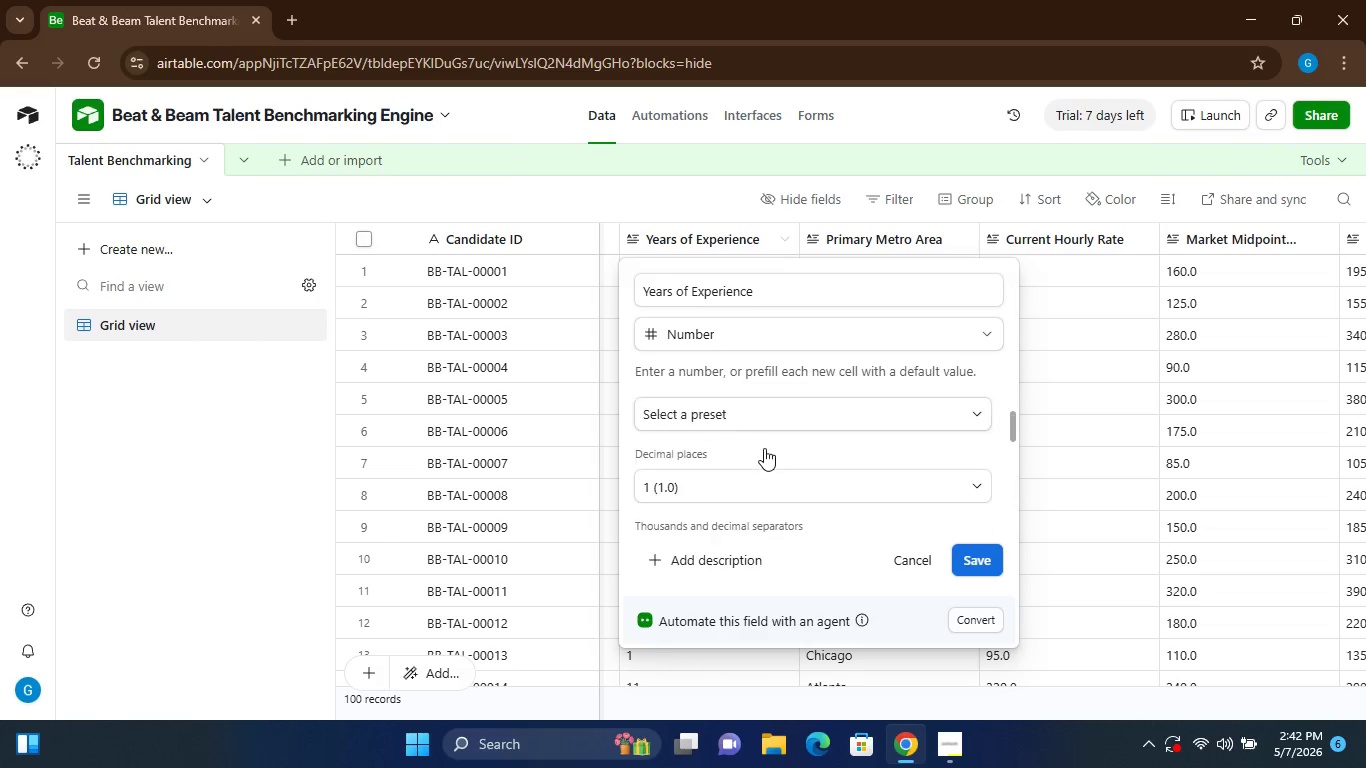 
wait(5.06)
 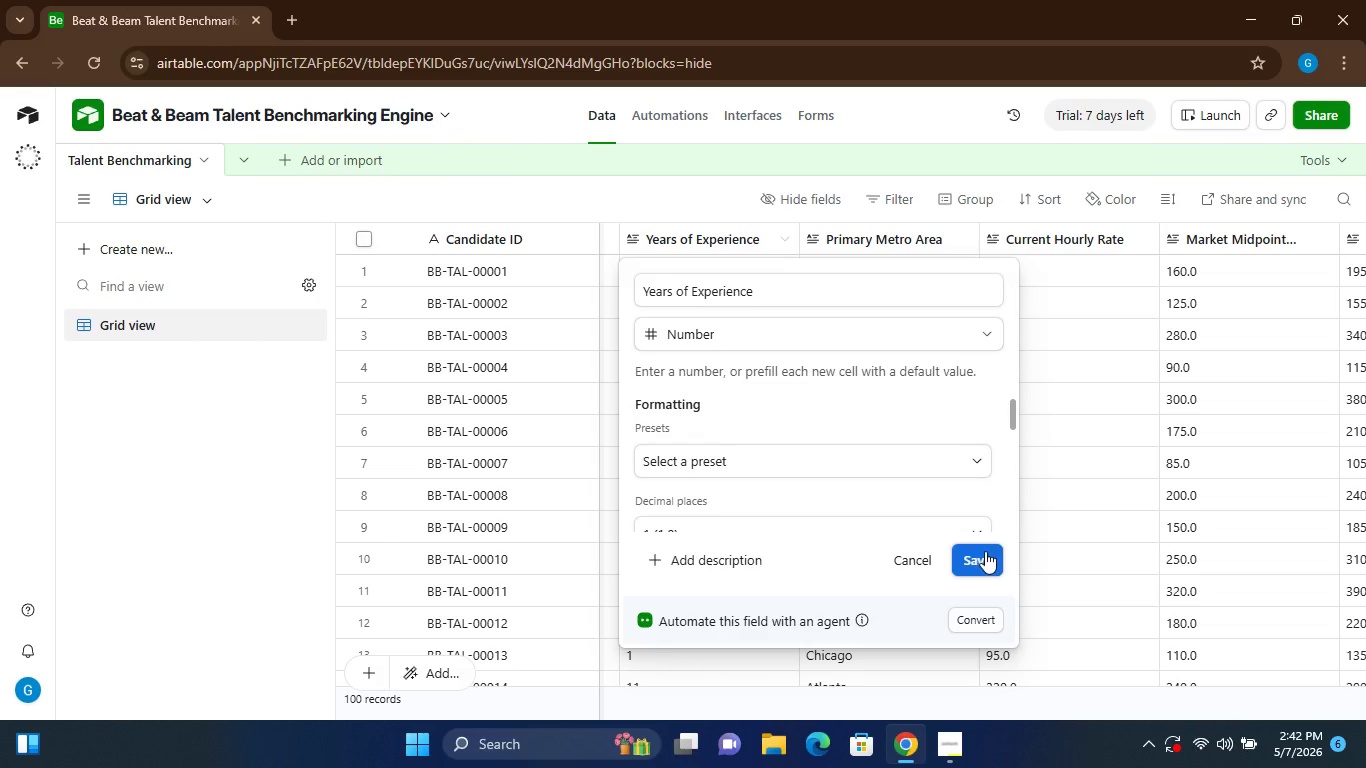 
left_click([704, 448])
 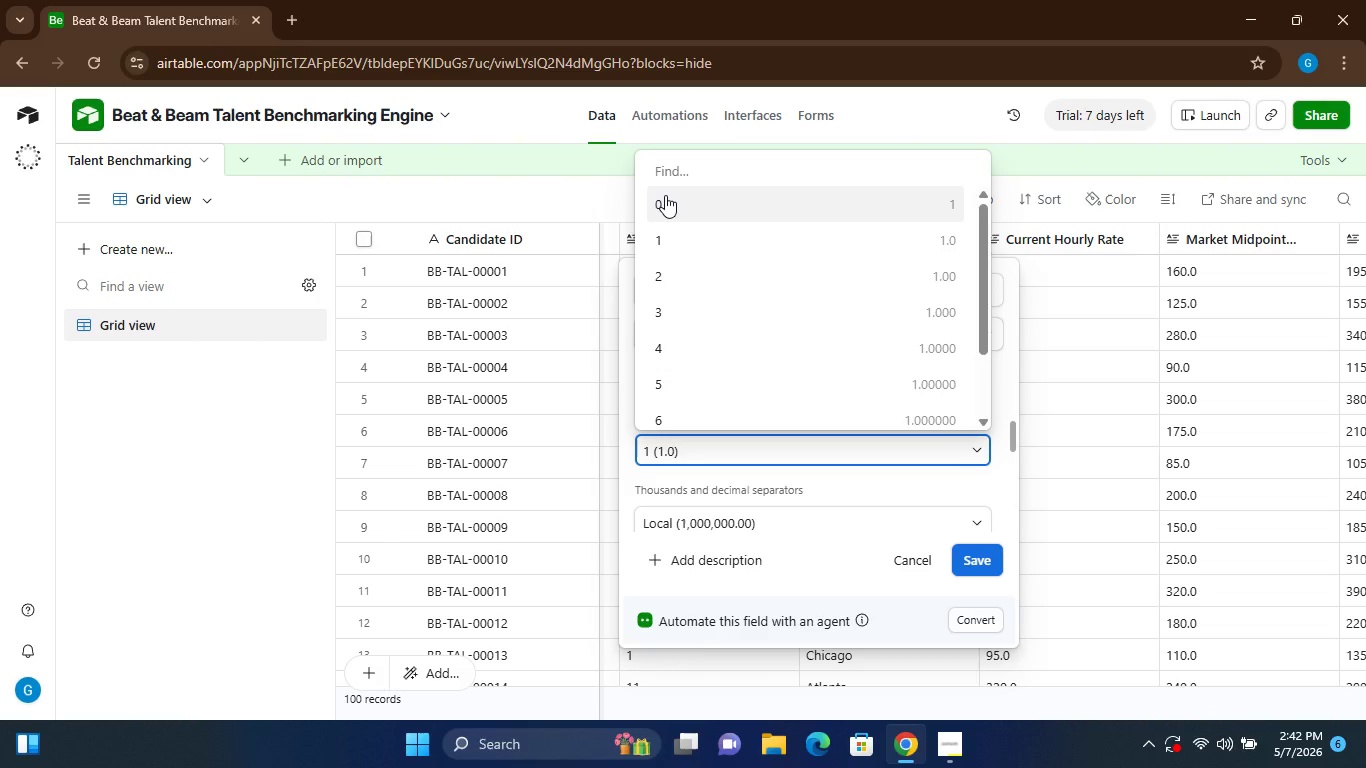 
left_click([665, 195])
 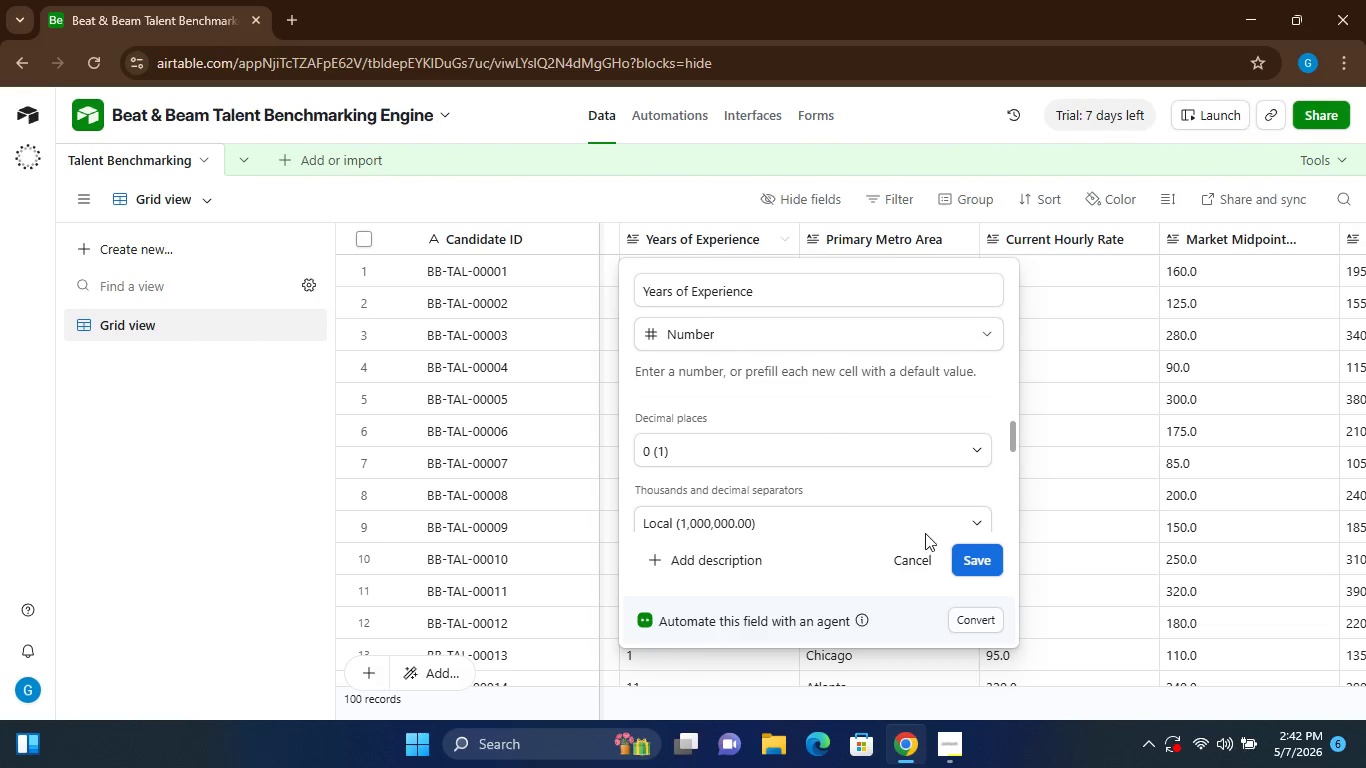 
left_click([977, 553])
 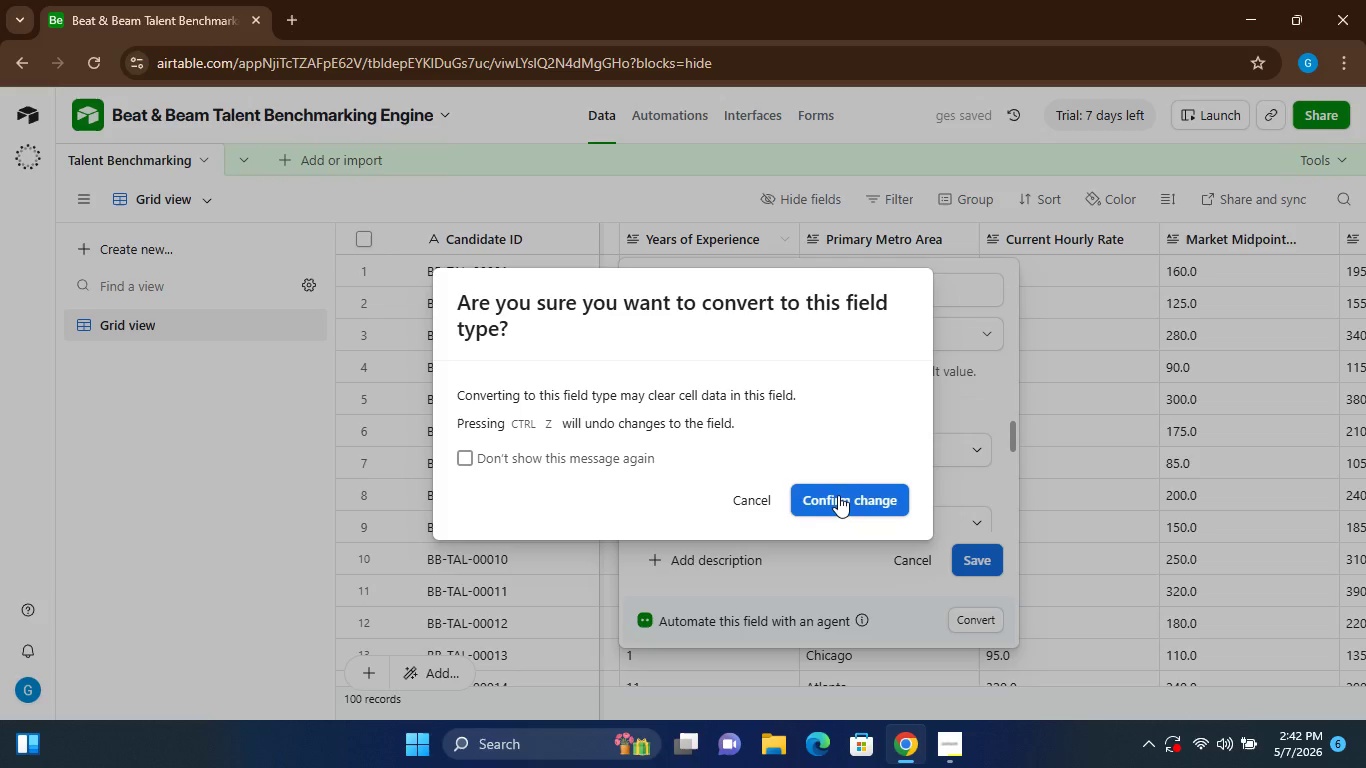 
left_click([842, 502])
 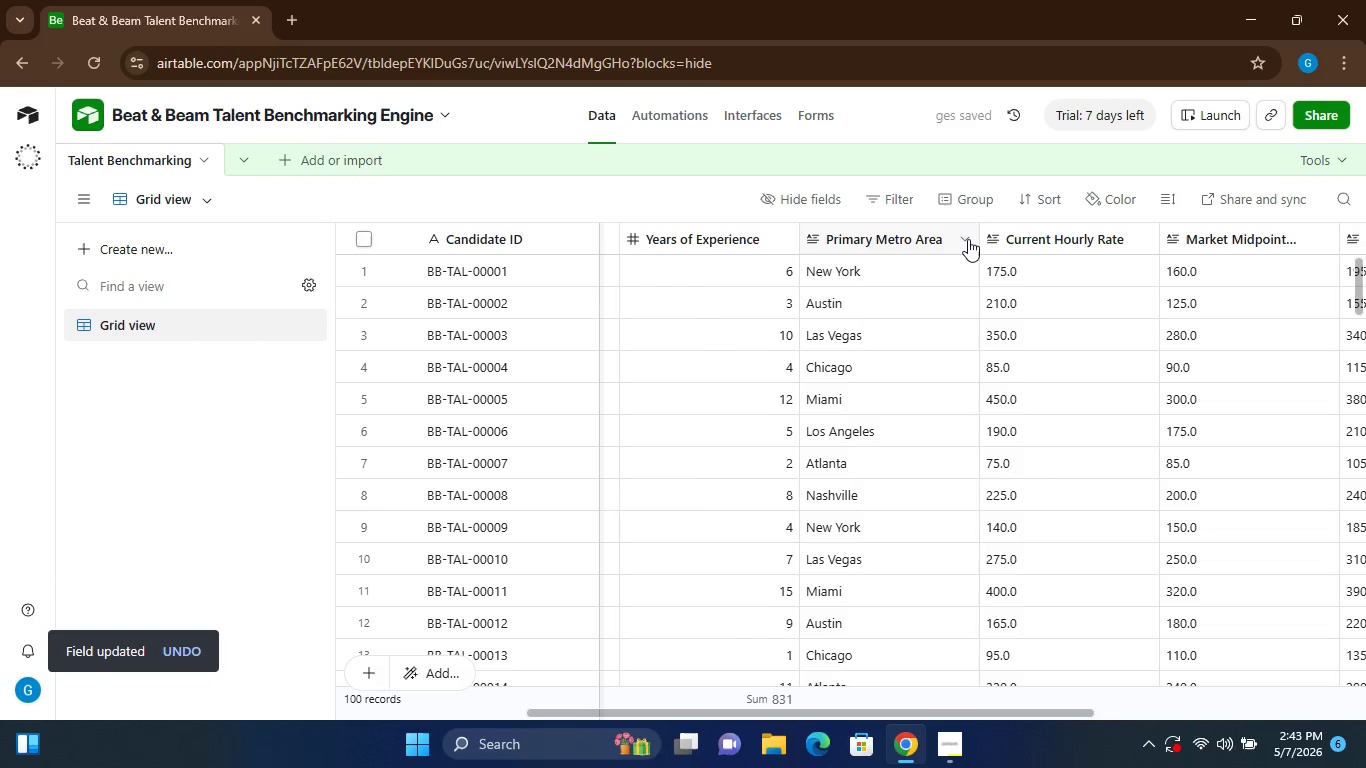 
left_click([969, 235])
 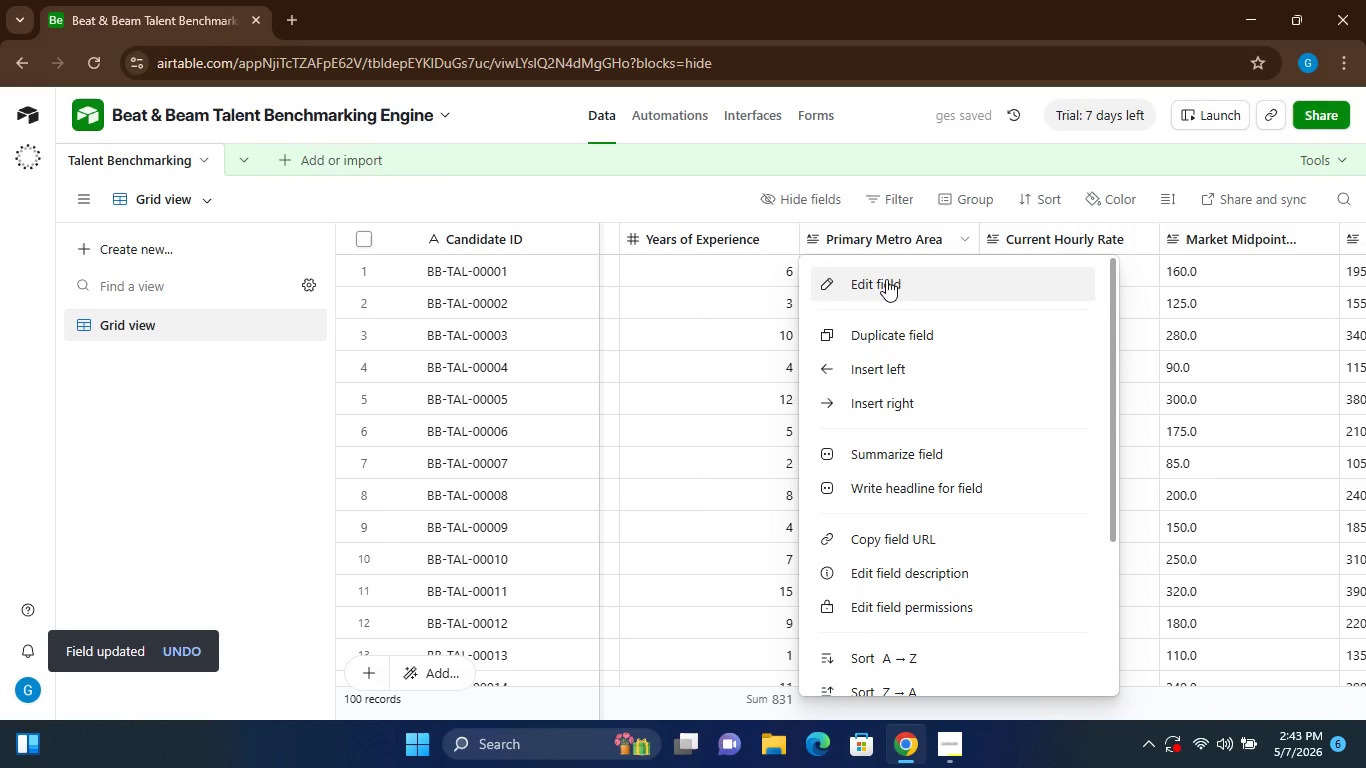 
left_click([886, 279])
 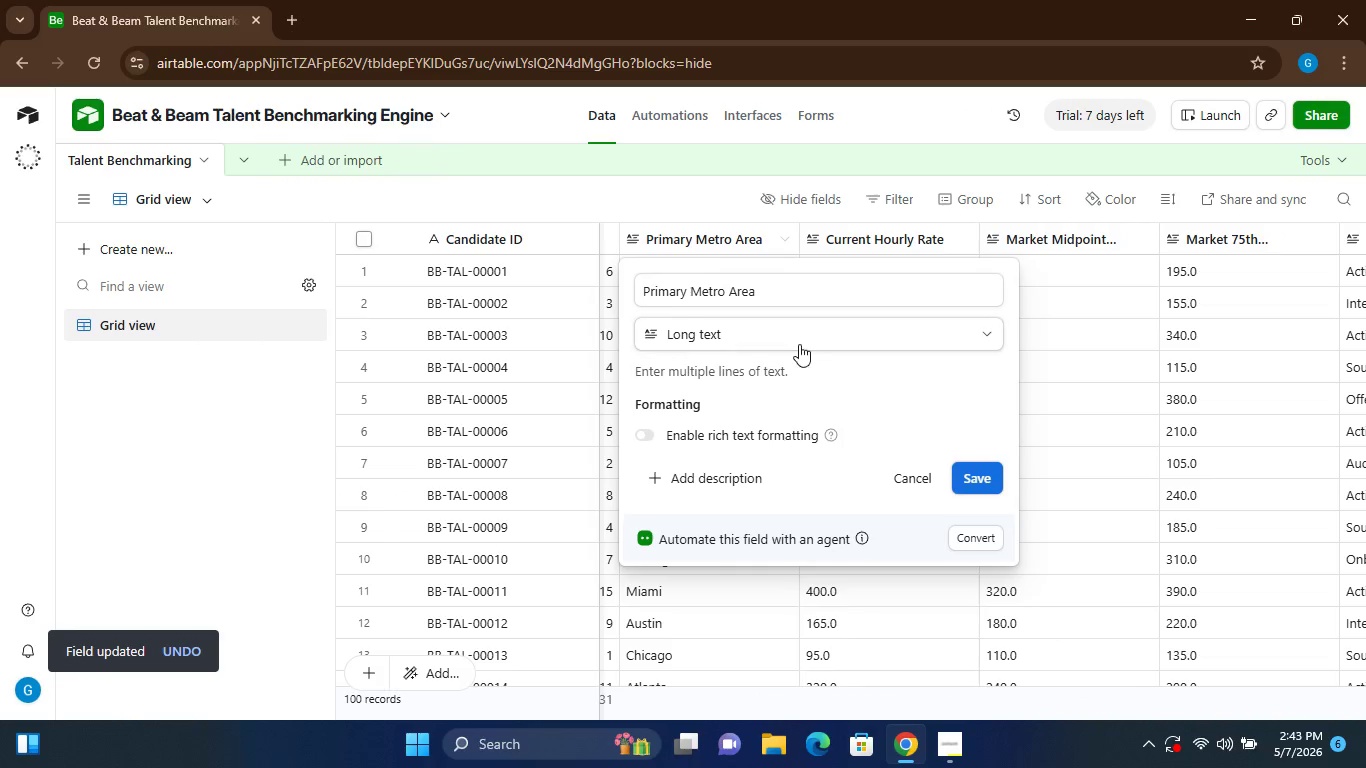 
left_click([799, 344])
 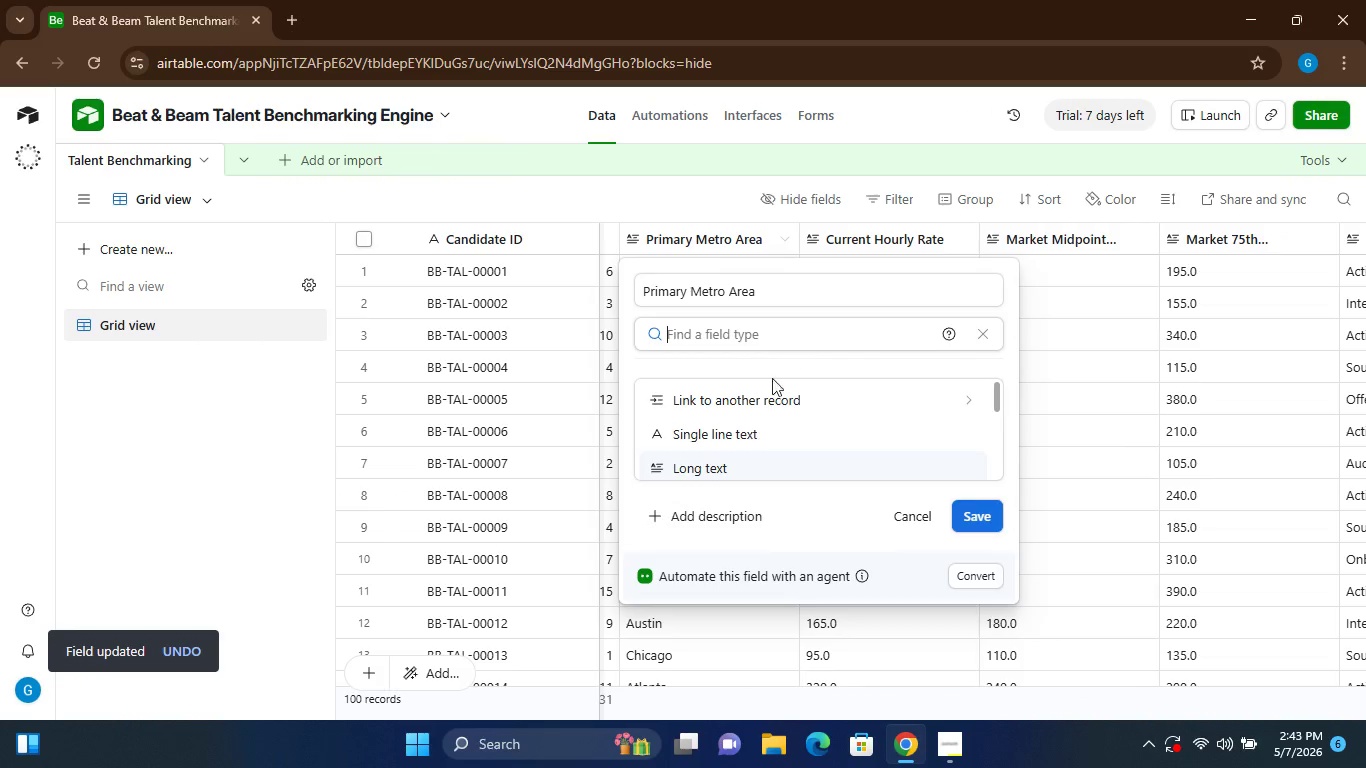 
mouse_move([745, 407])
 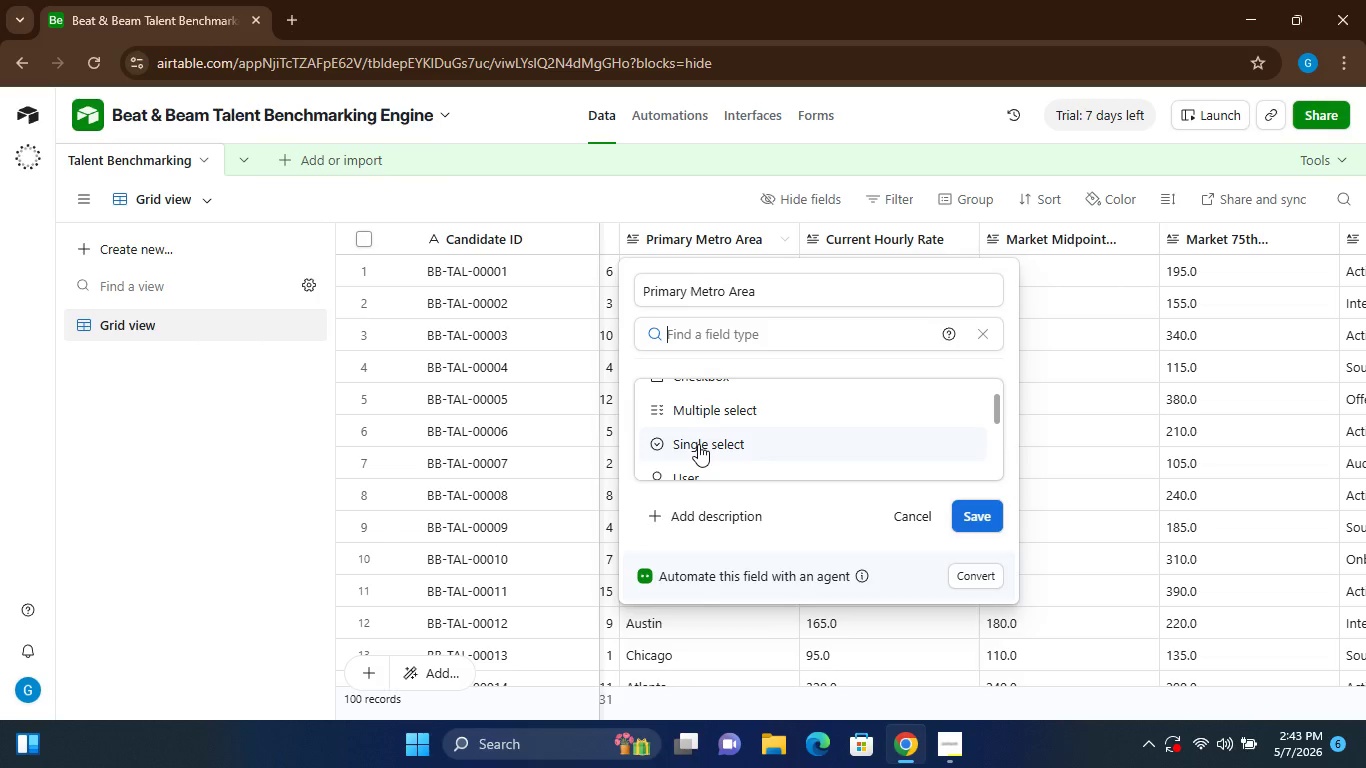 
left_click([698, 444])
 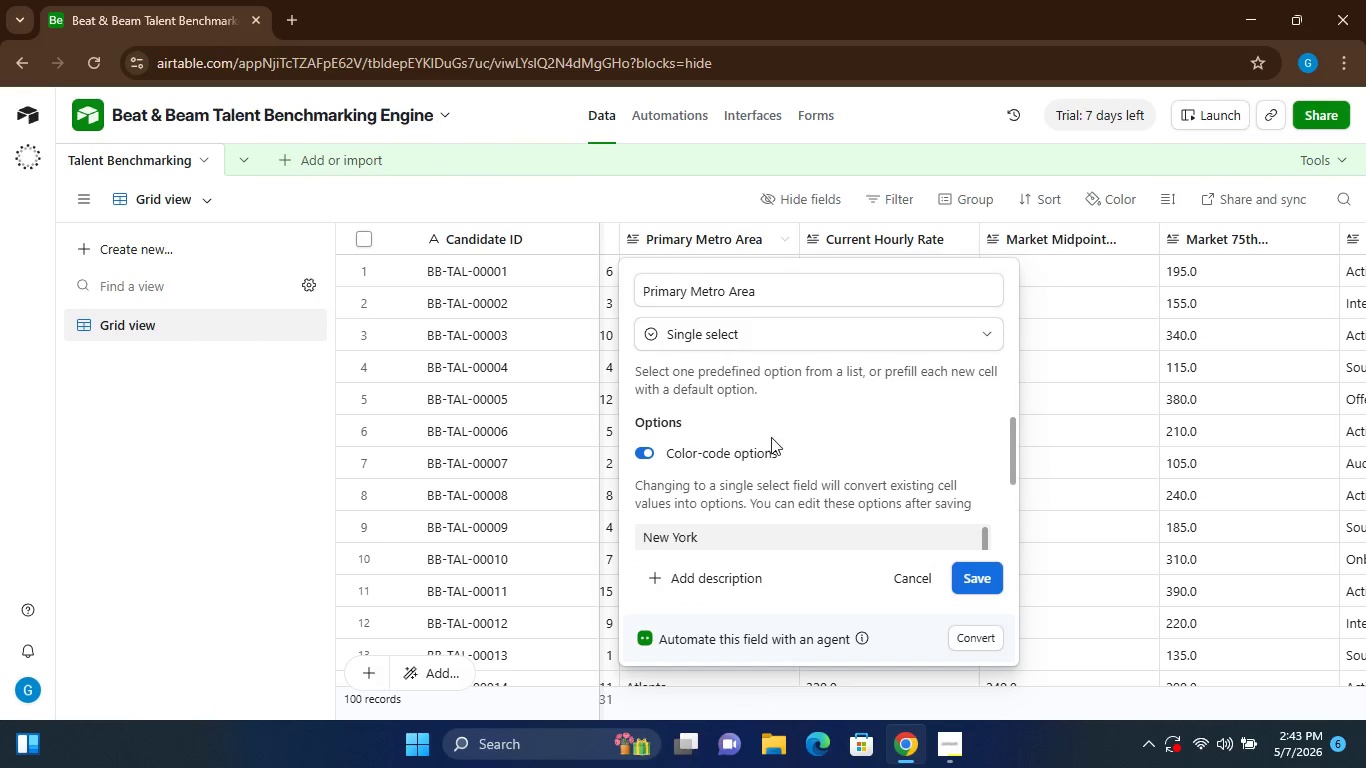 
mouse_move([755, 538])
 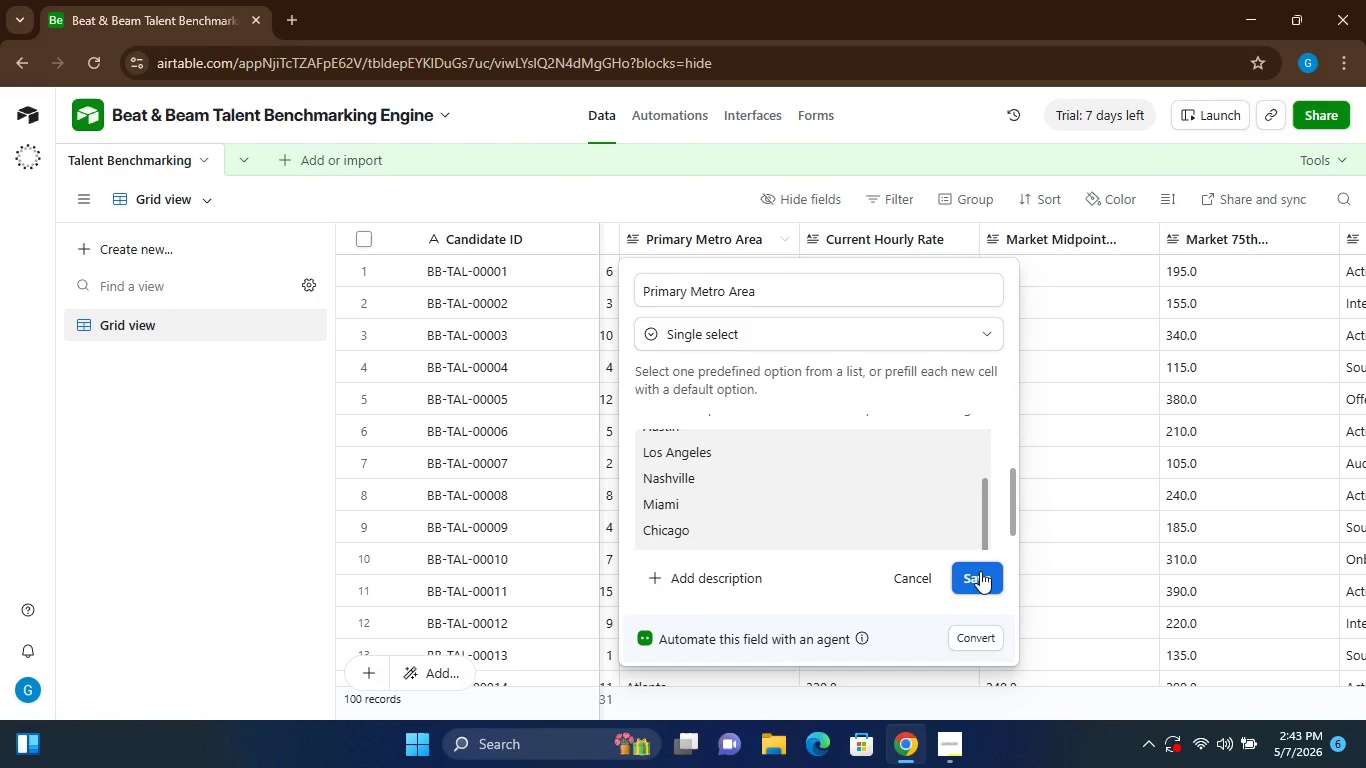 
left_click([980, 571])
 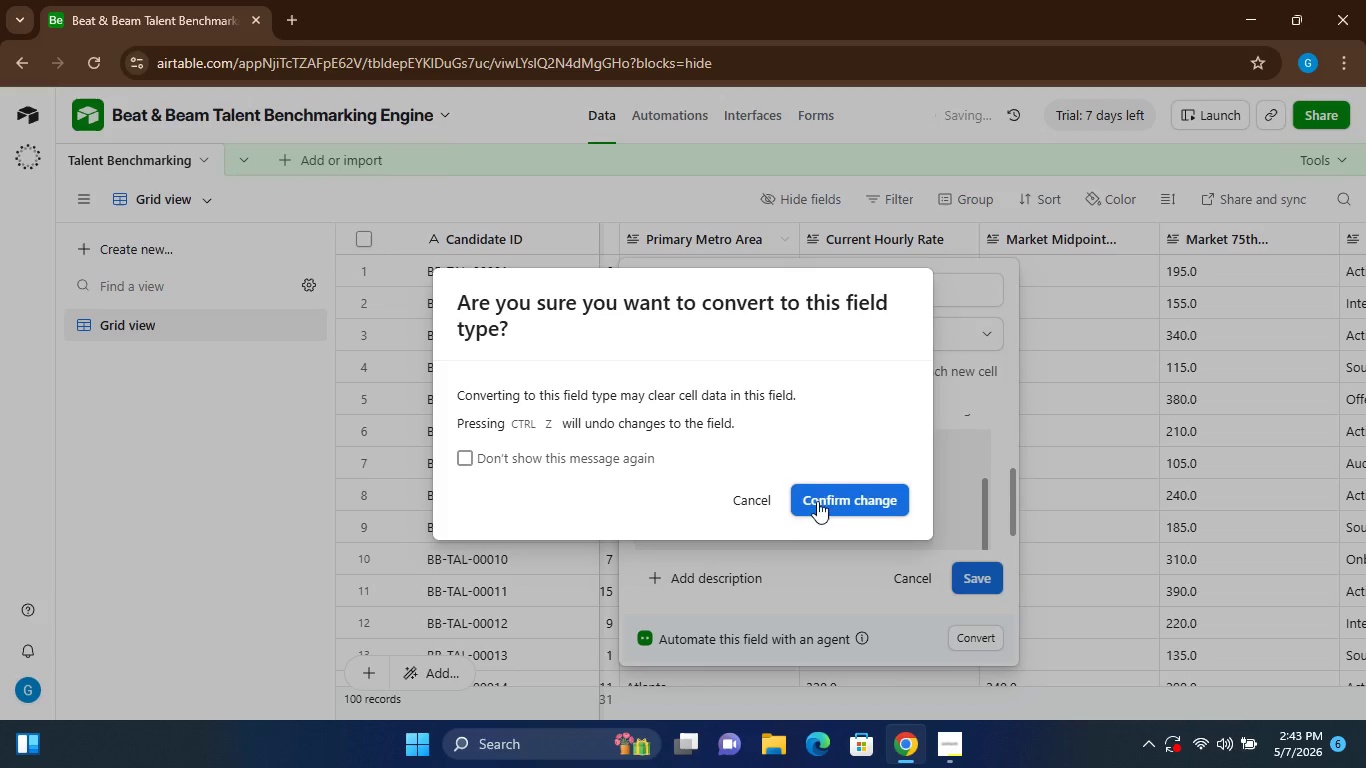 
left_click([829, 499])
 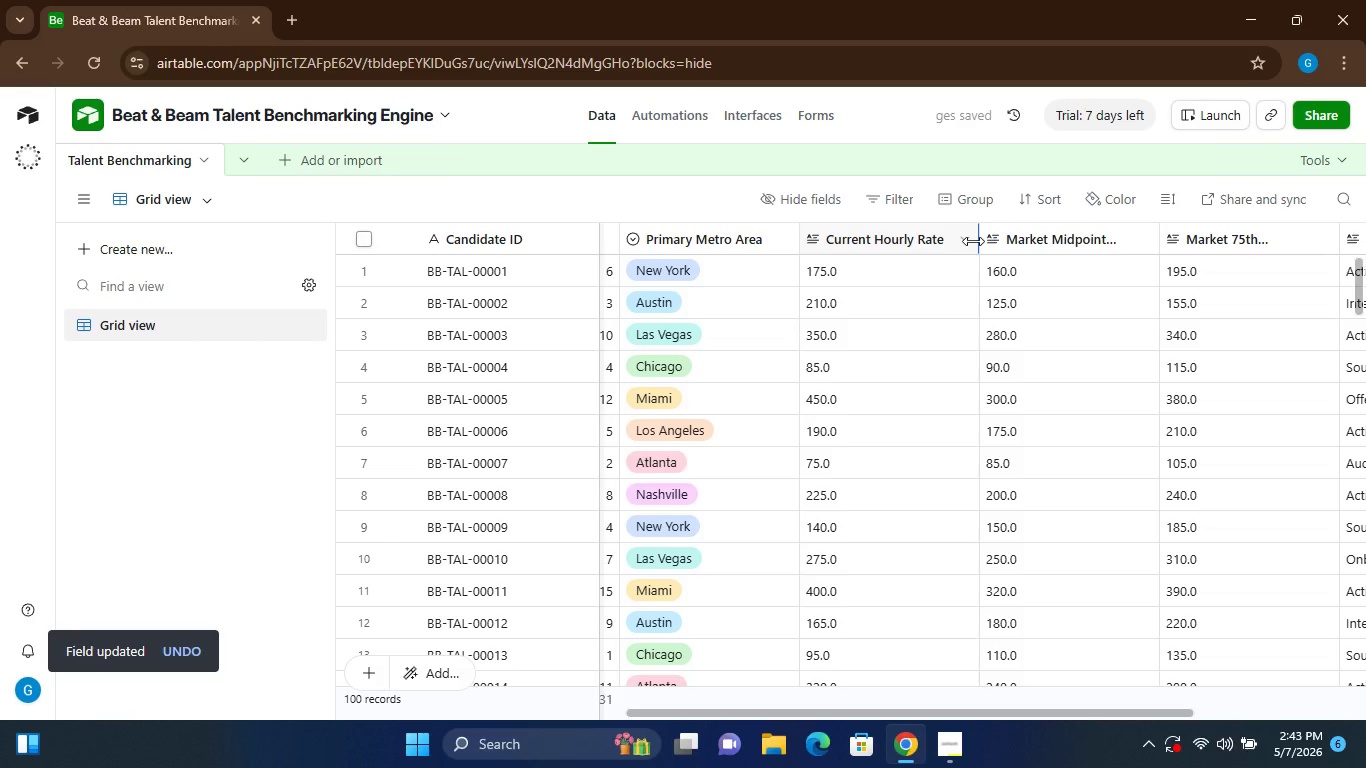 
left_click([966, 238])
 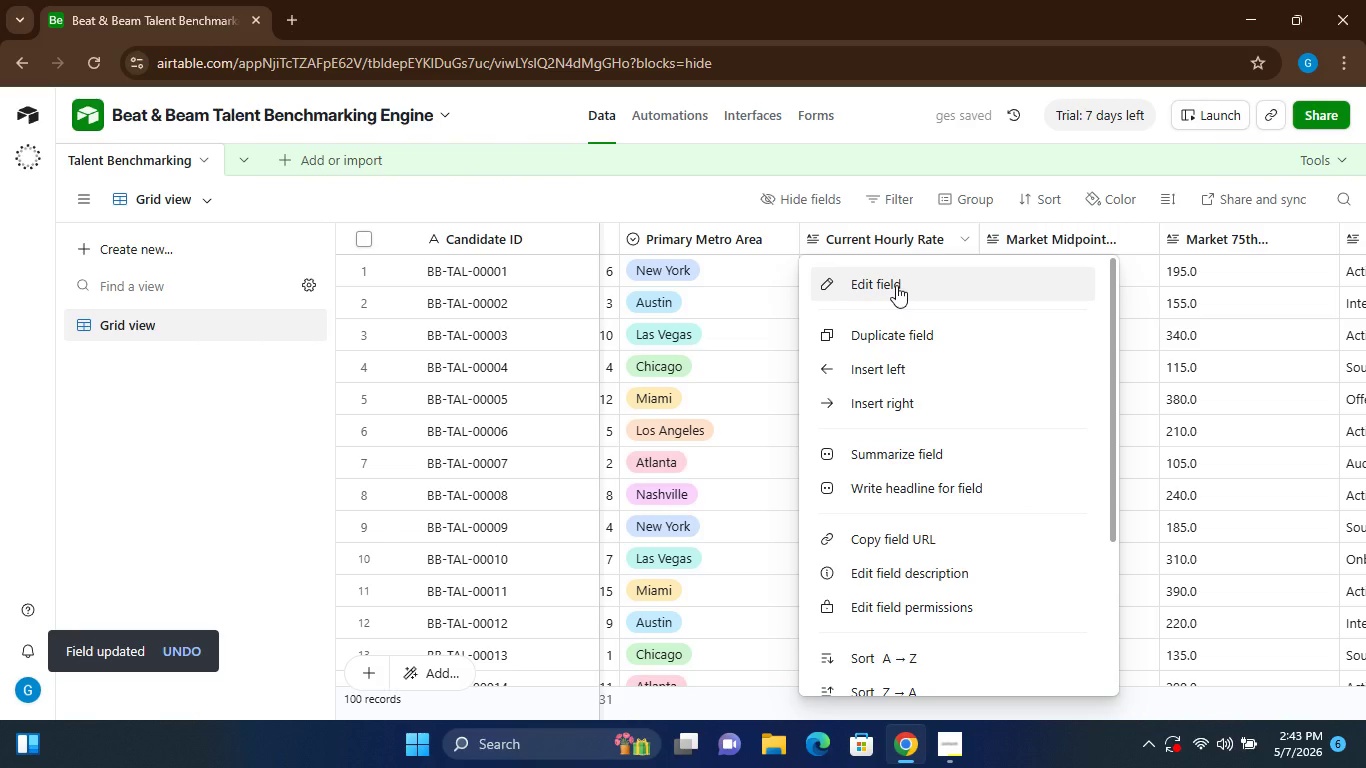 
left_click([896, 285])
 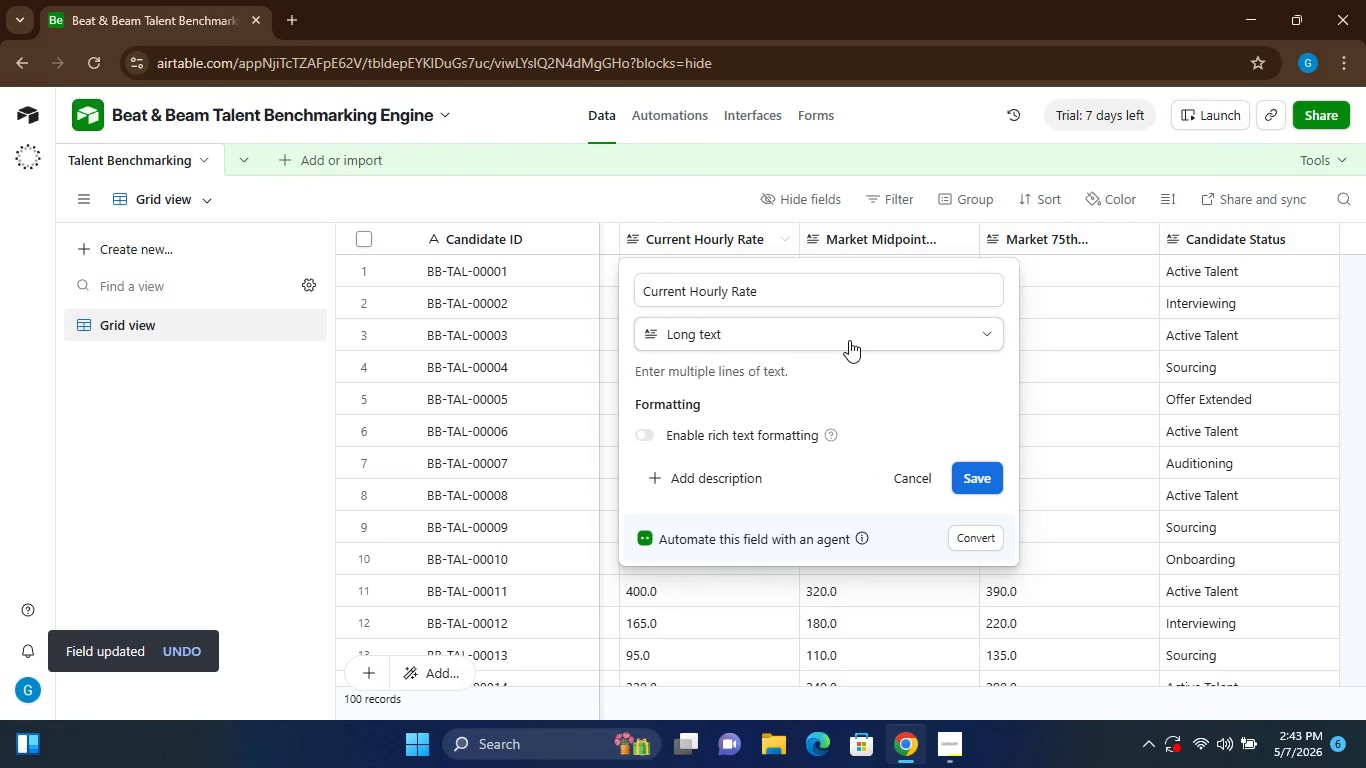 
left_click([849, 340])
 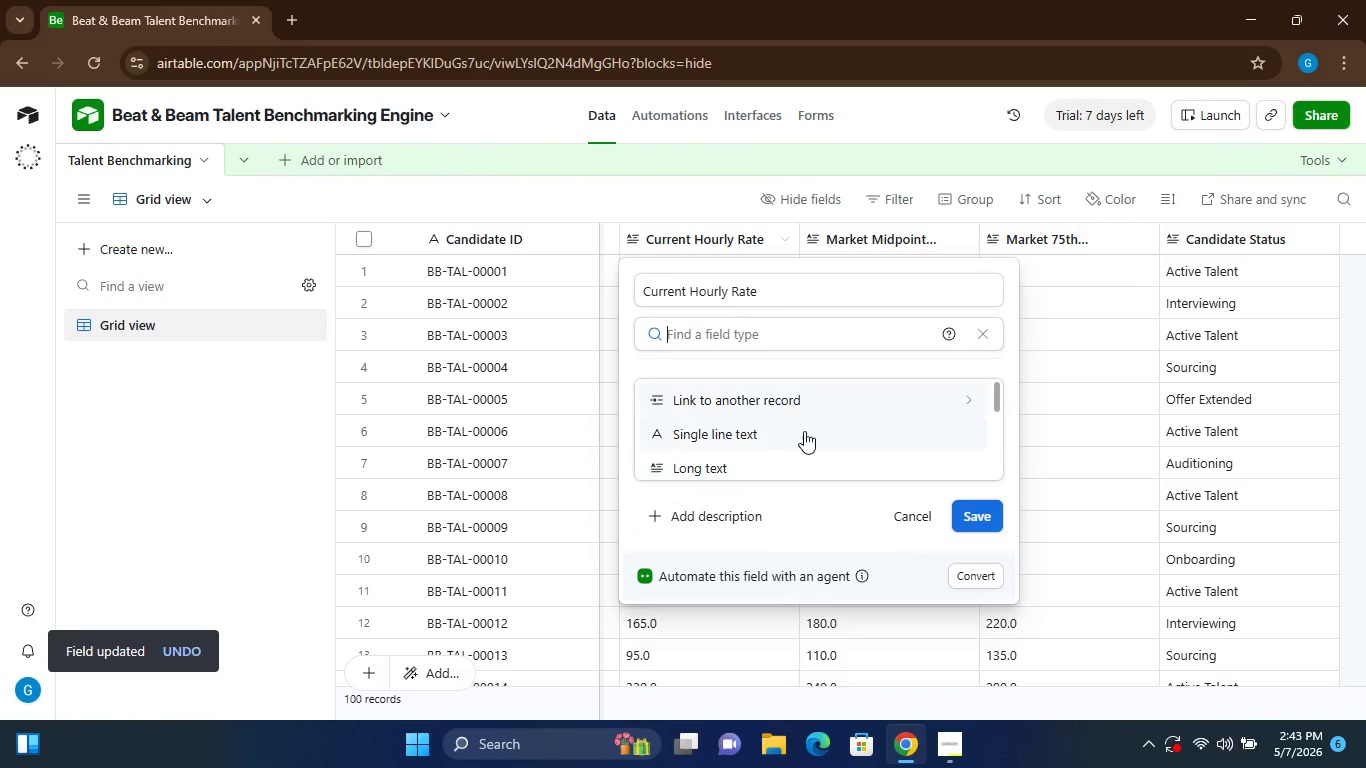 
mouse_move([783, 416])
 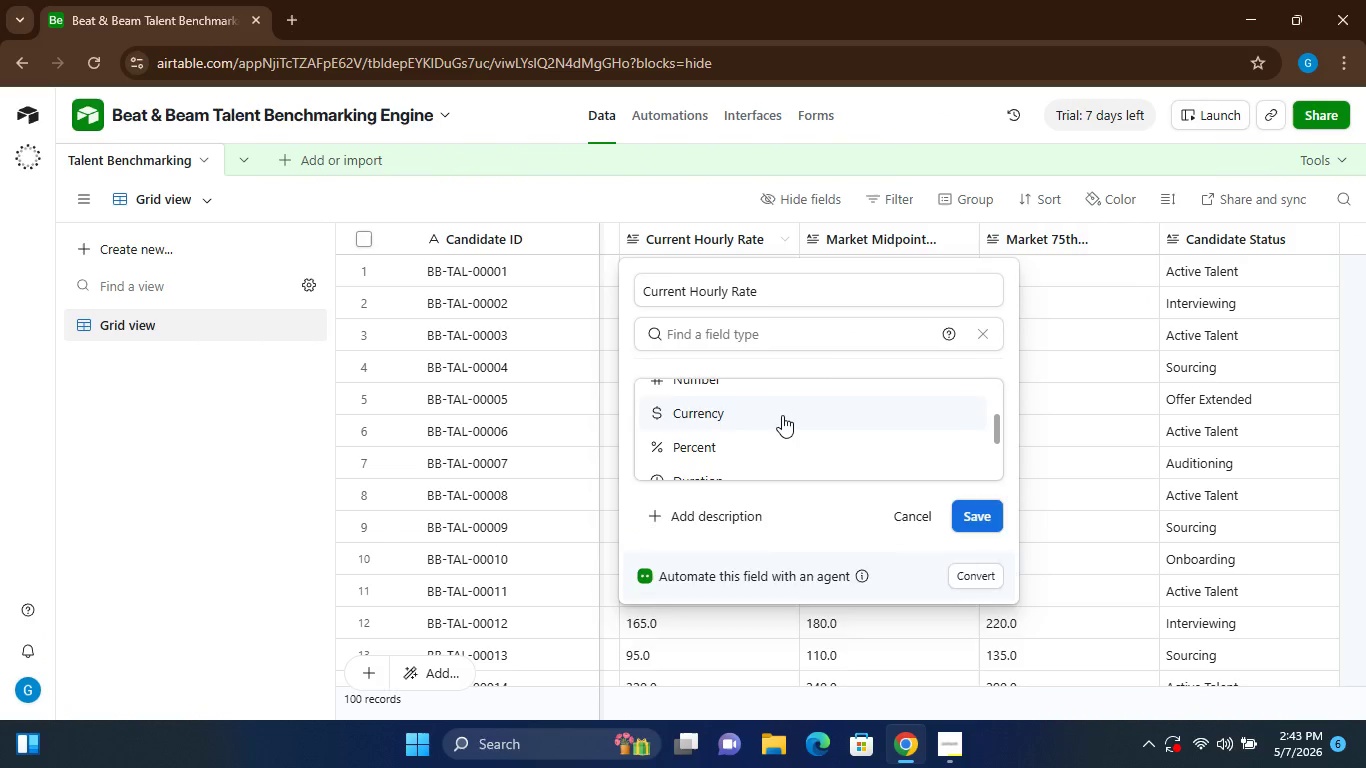 
left_click([782, 415])
 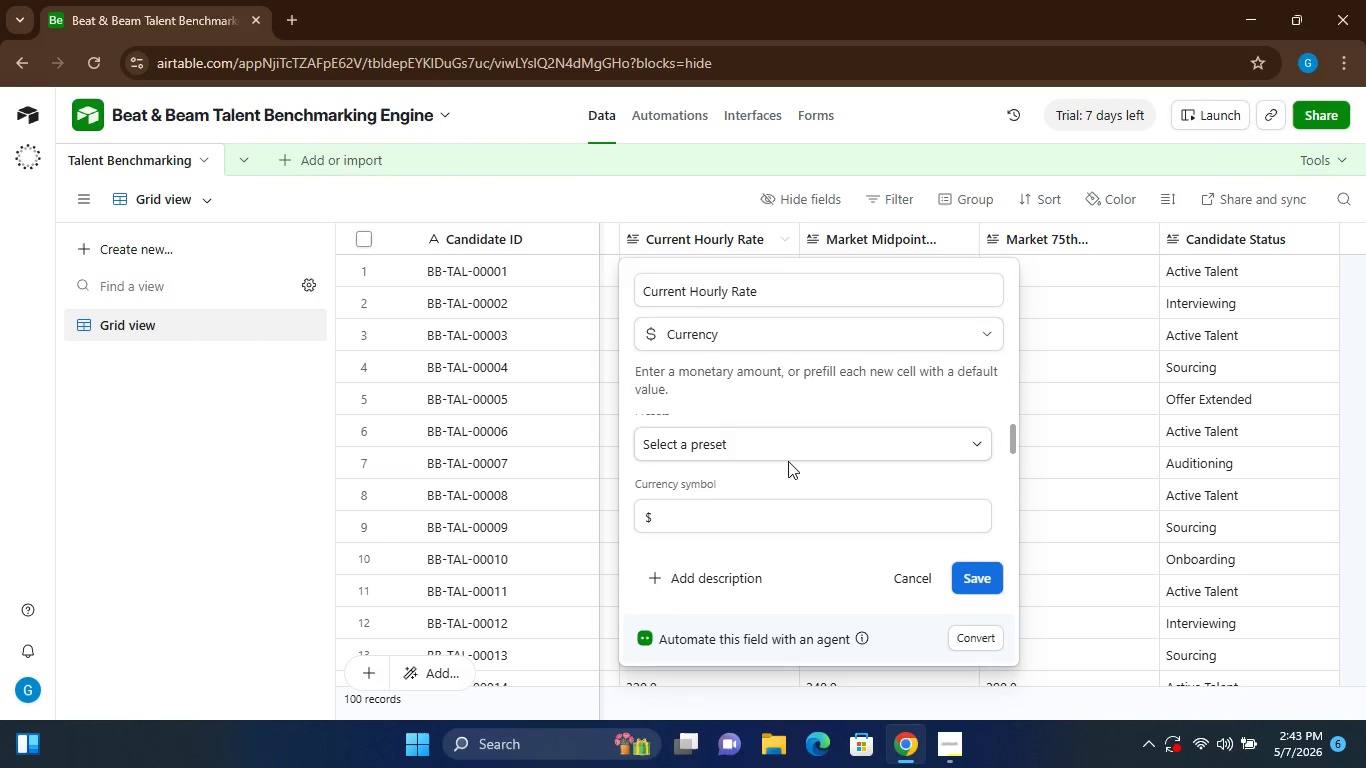 
left_click([781, 438])
 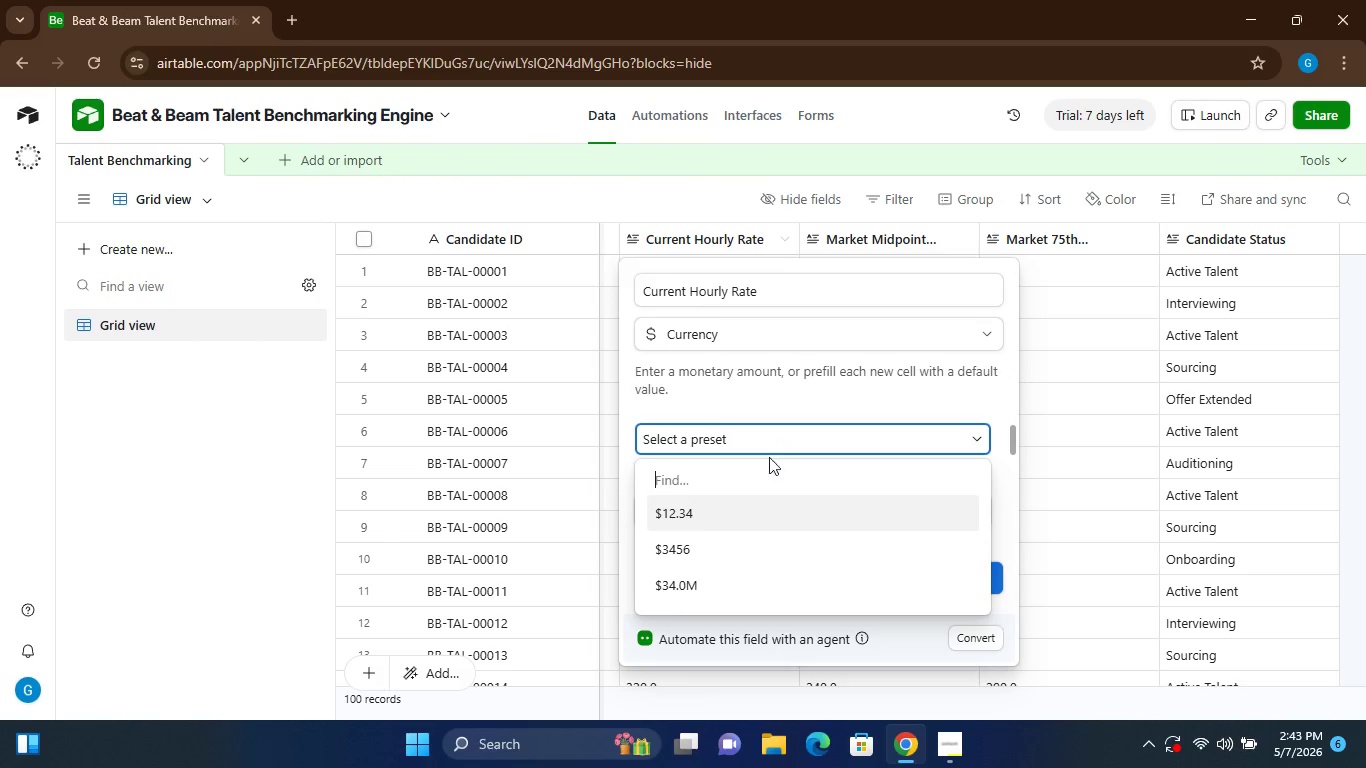 
left_click([785, 463])
 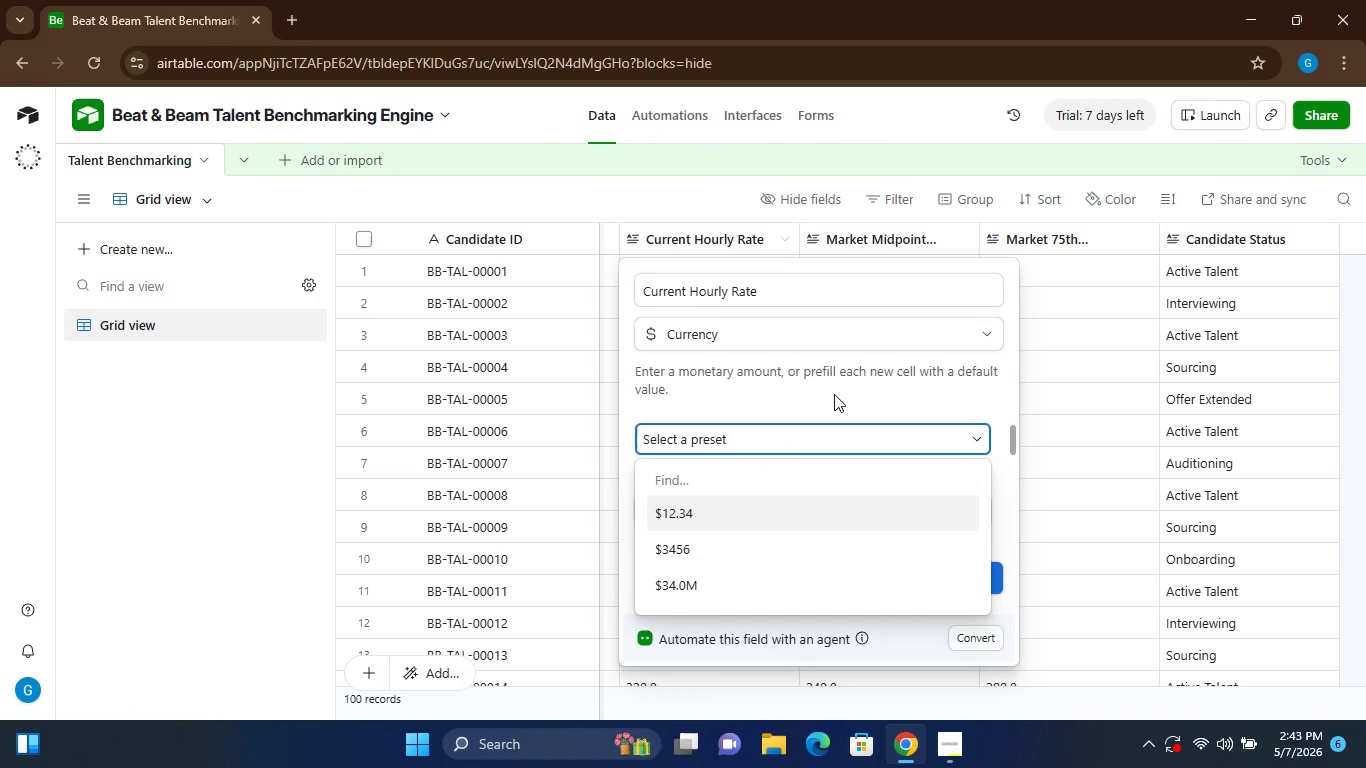 
left_click([834, 394])
 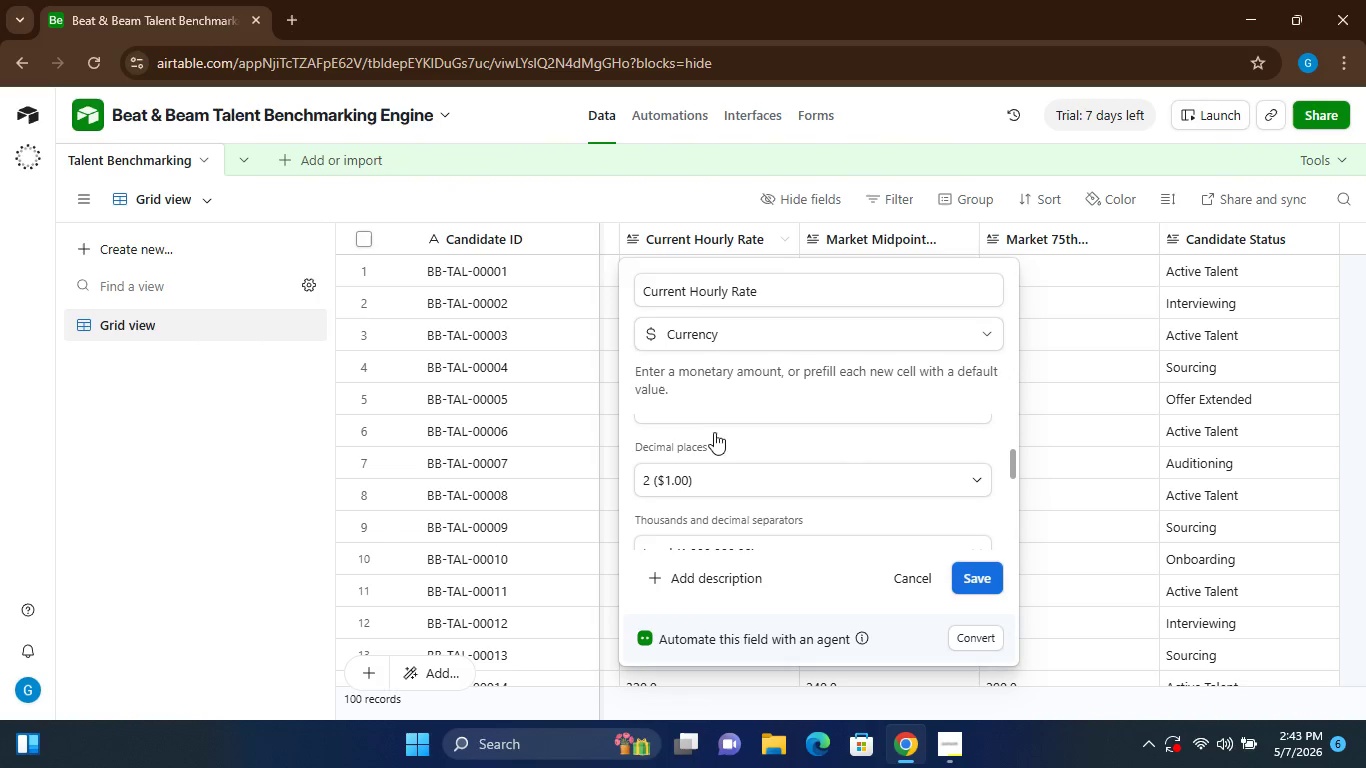 
mouse_move([740, 479])
 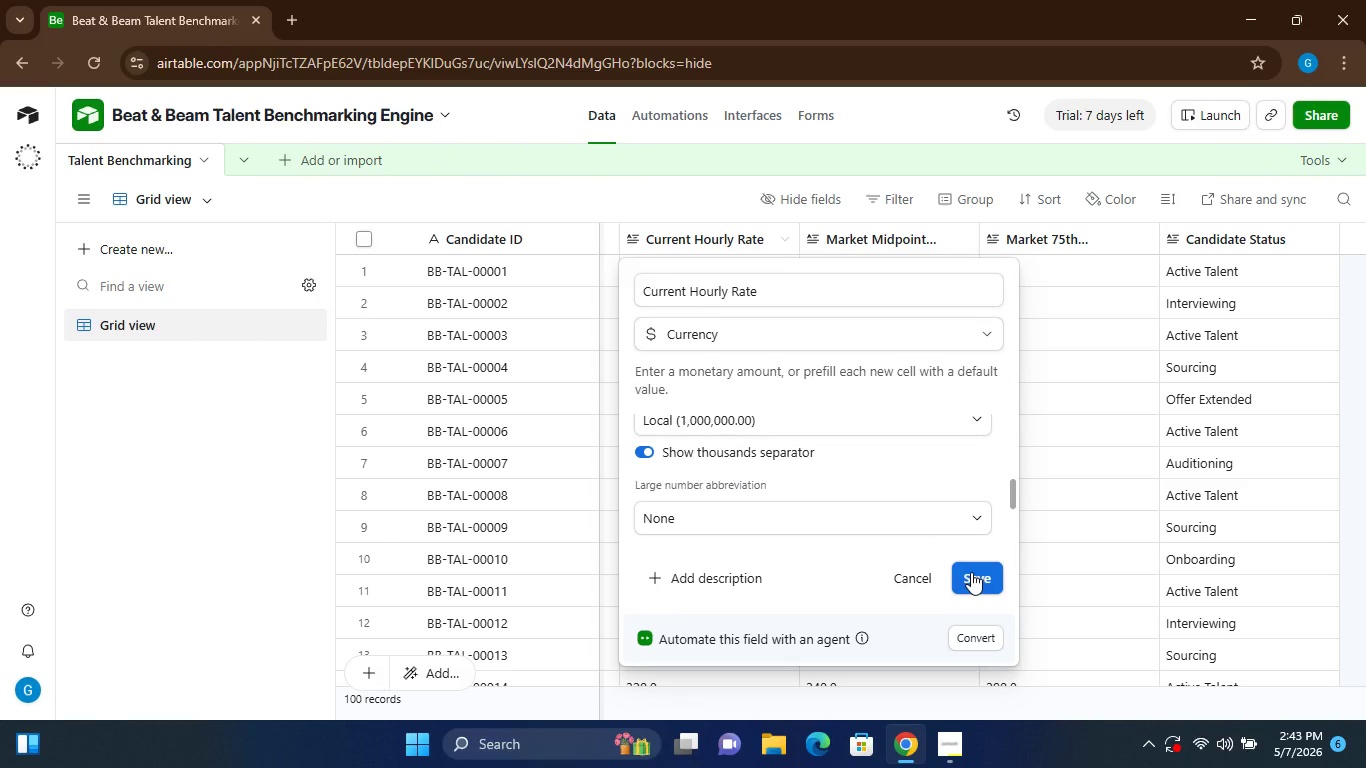 
left_click([971, 572])
 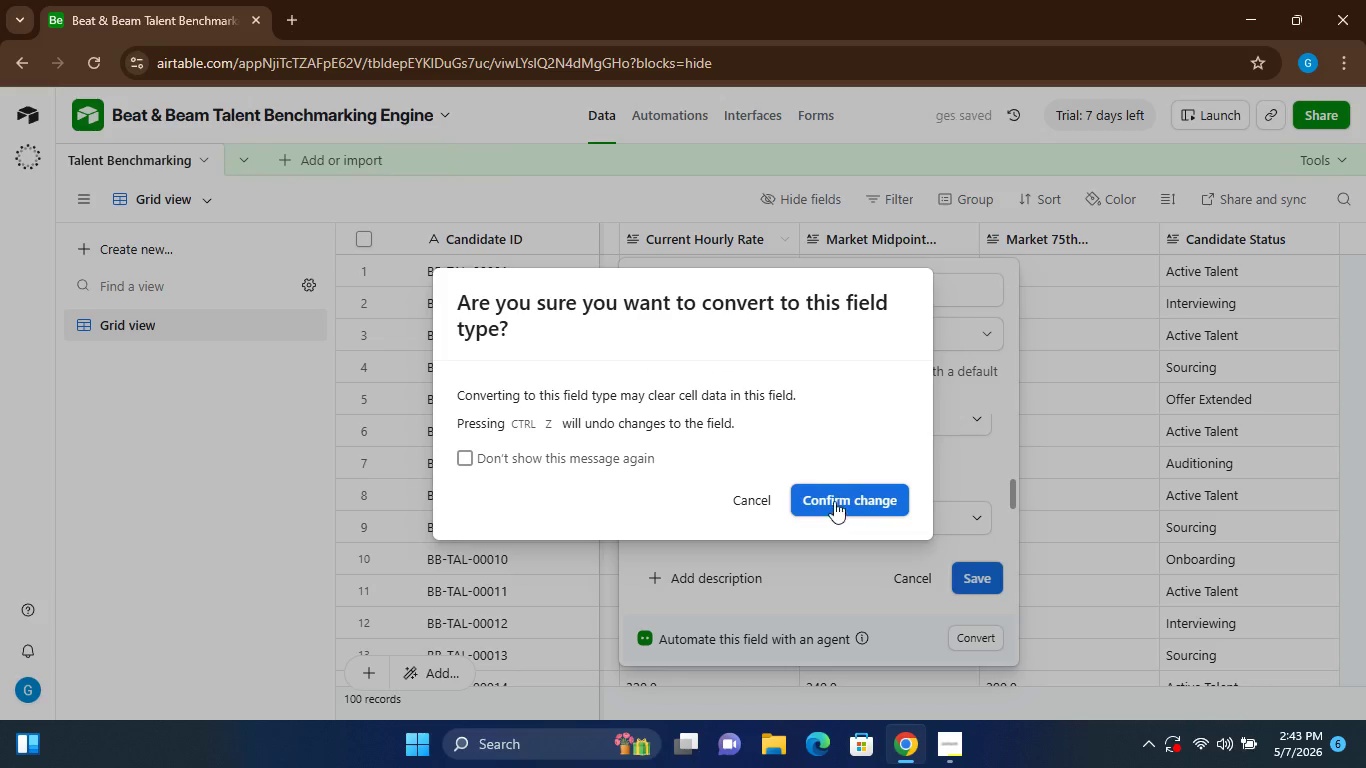 
left_click([833, 499])
 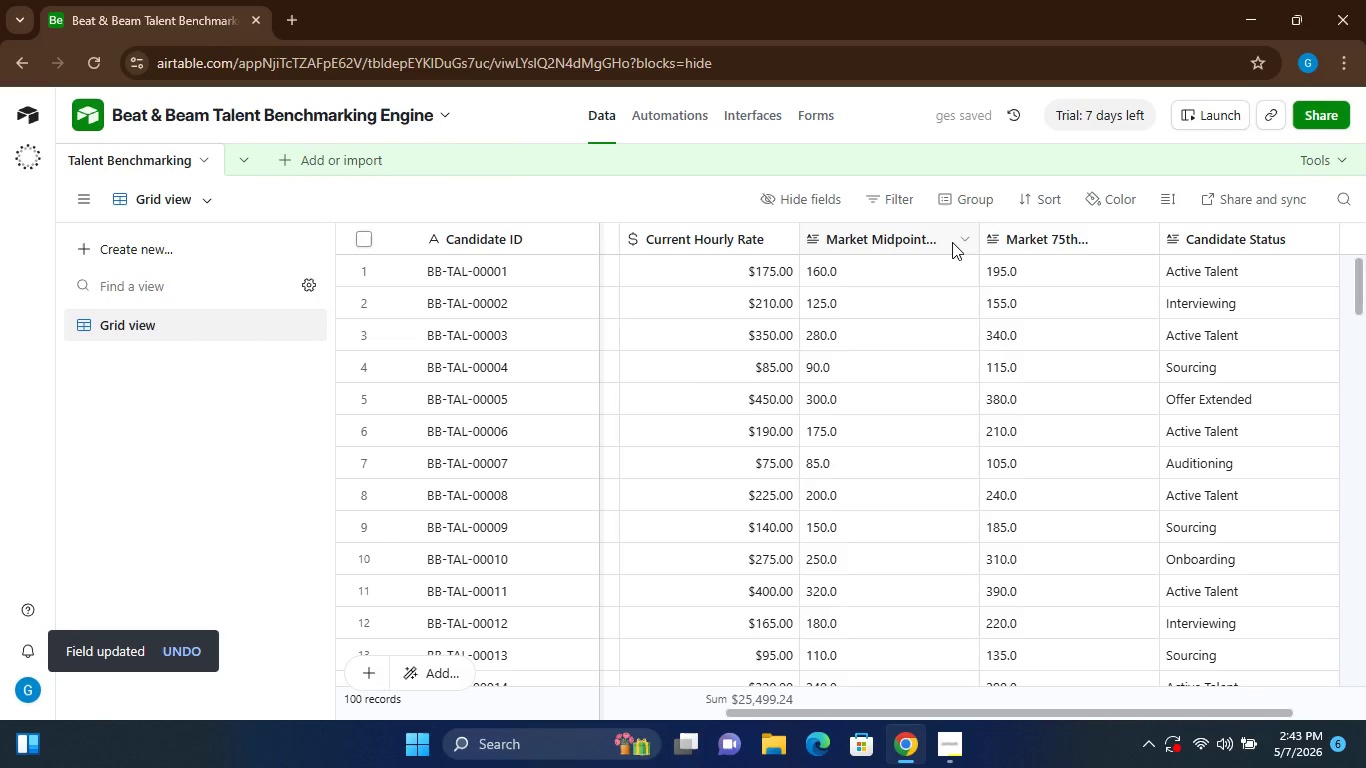 
left_click([965, 234])
 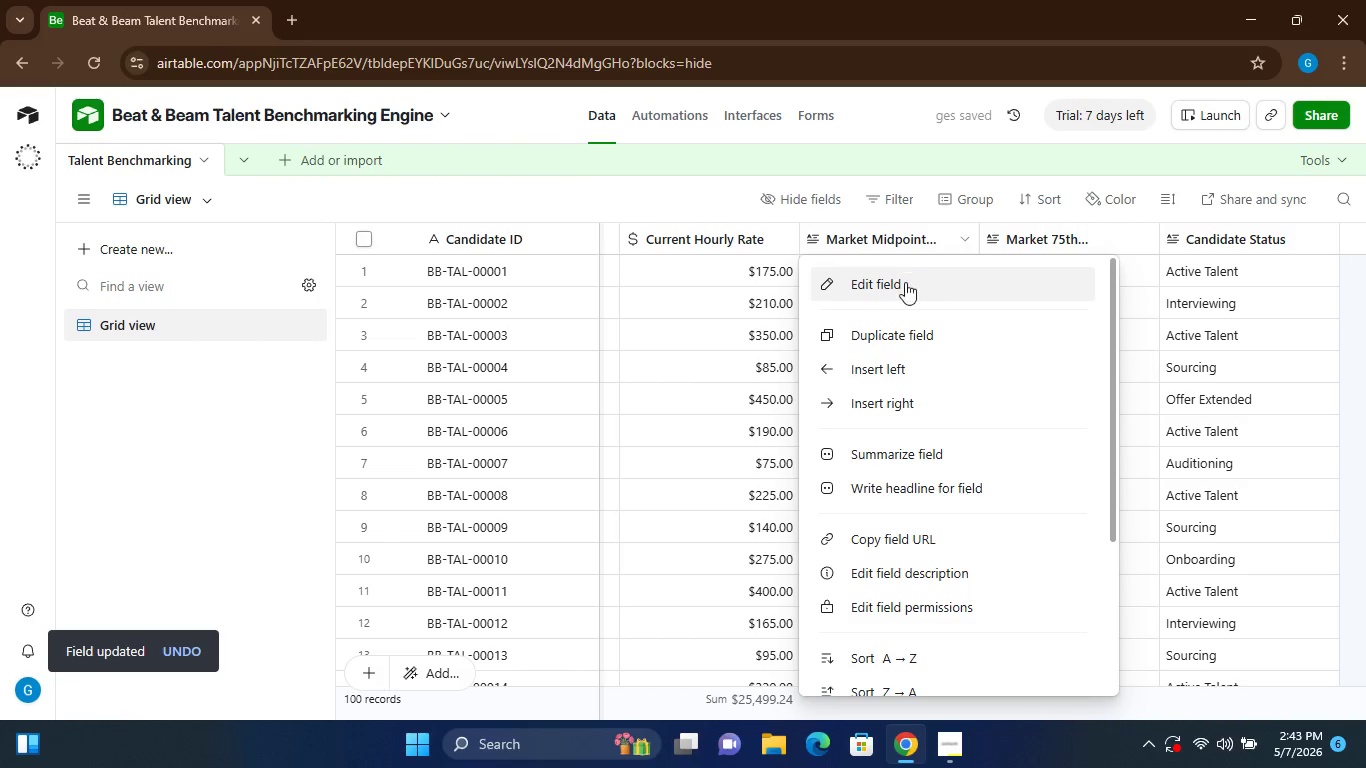 
left_click([904, 283])
 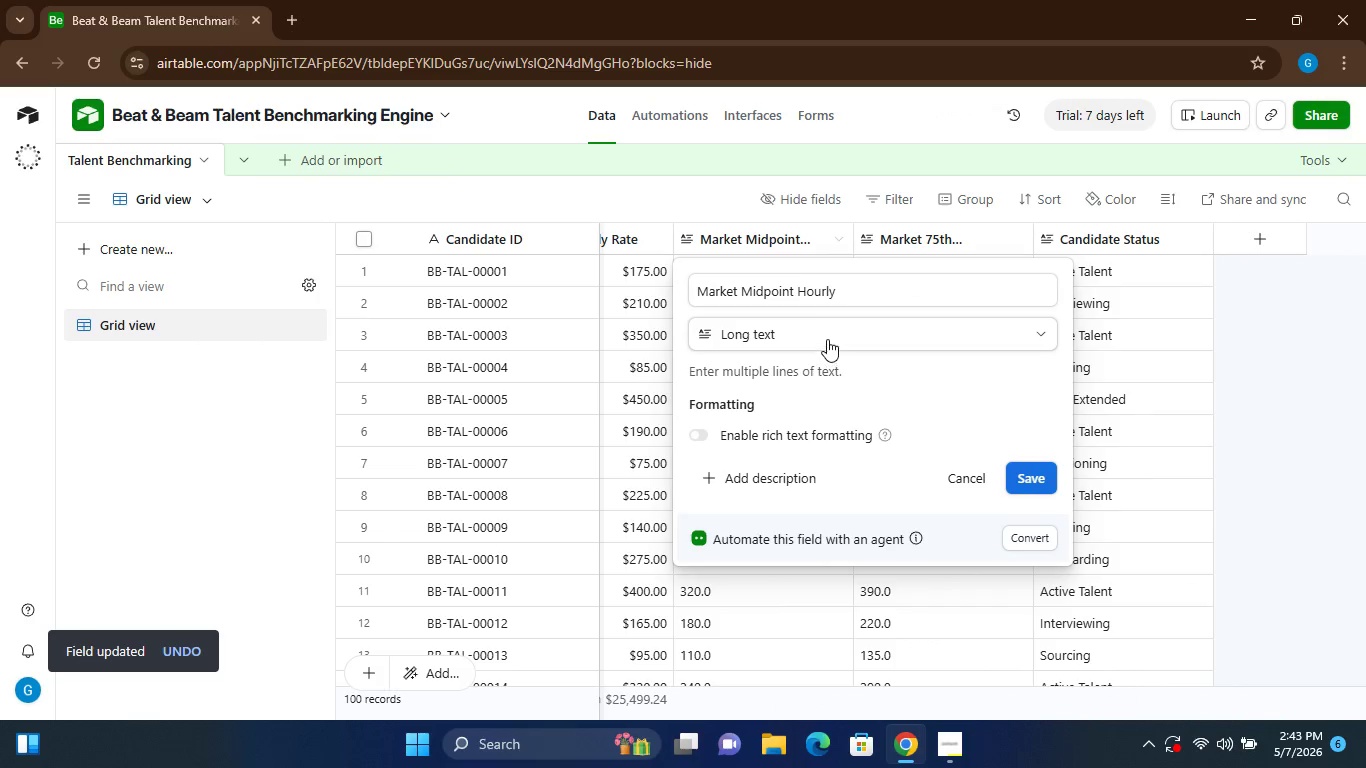 
left_click([827, 335])
 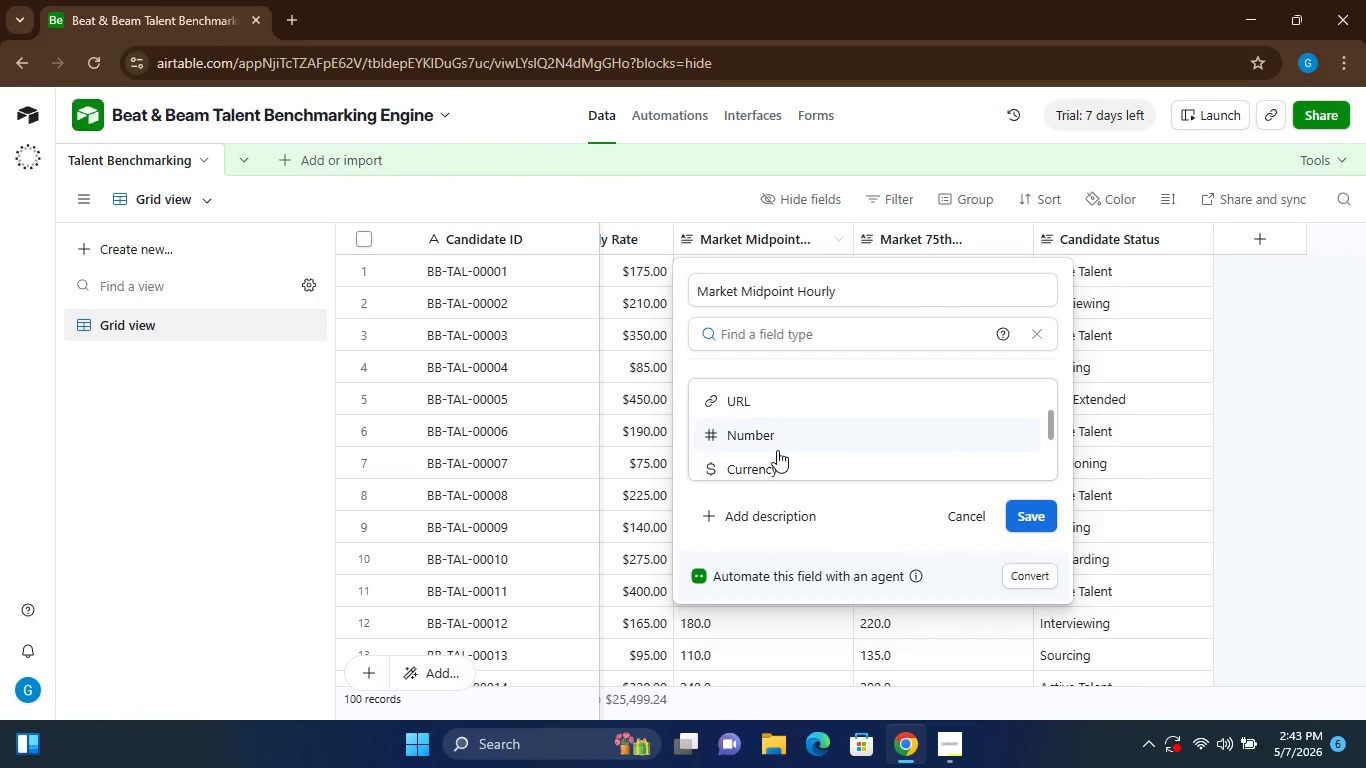 
left_click([767, 447])
 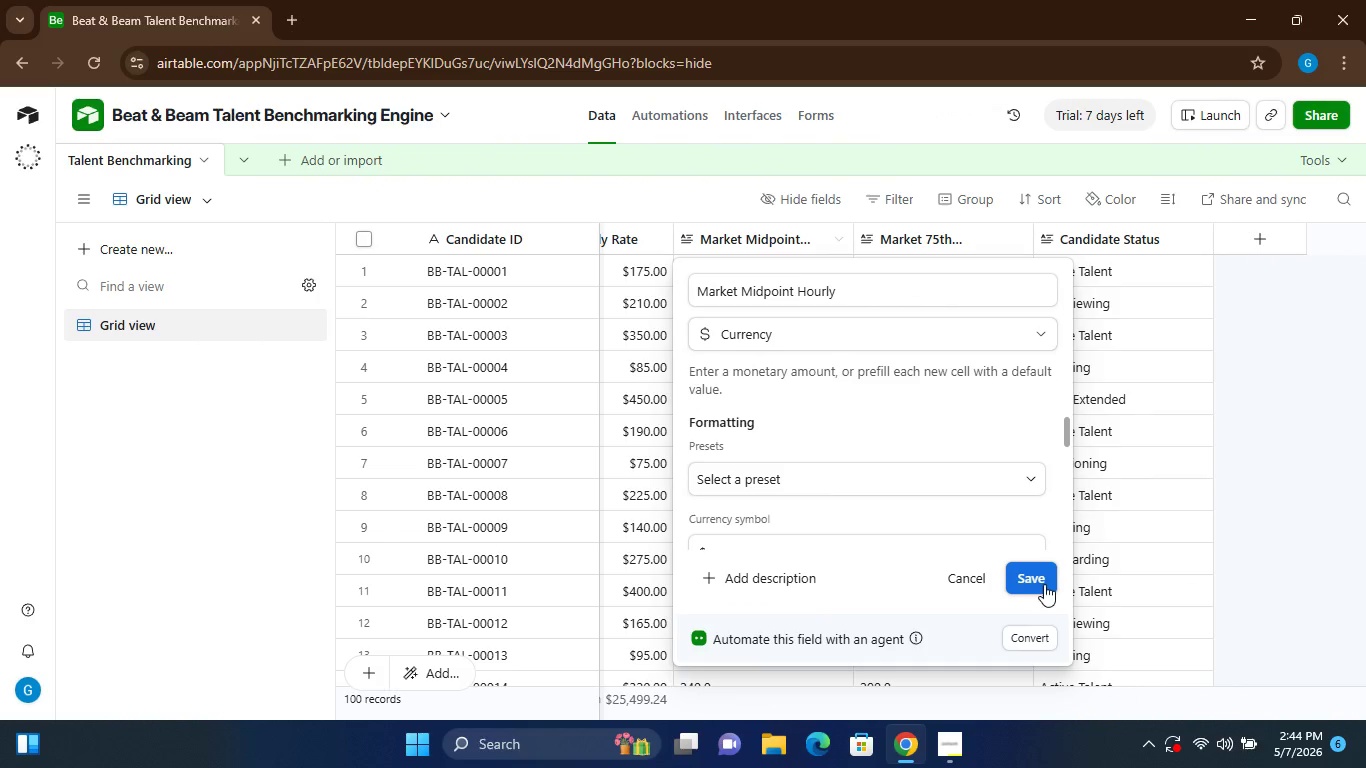 
left_click([1026, 581])
 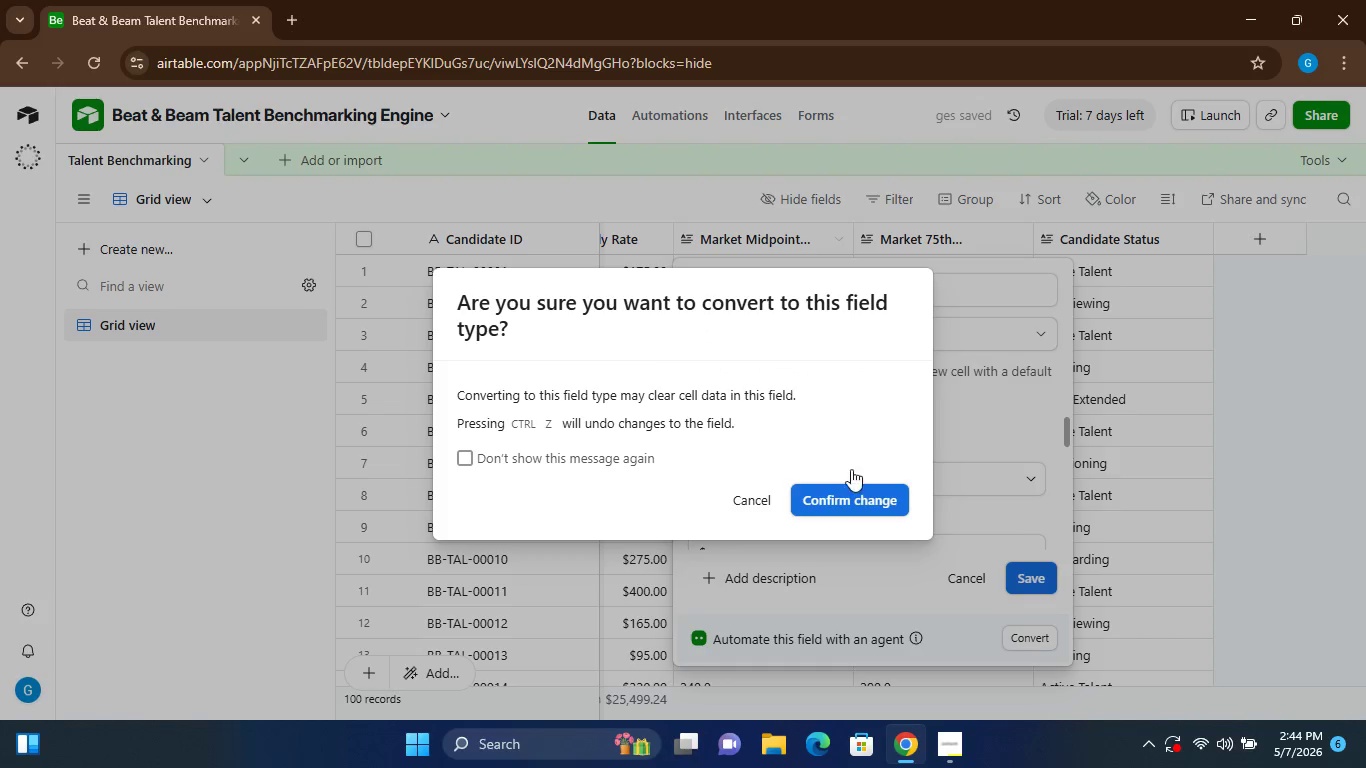 
left_click([849, 506])
 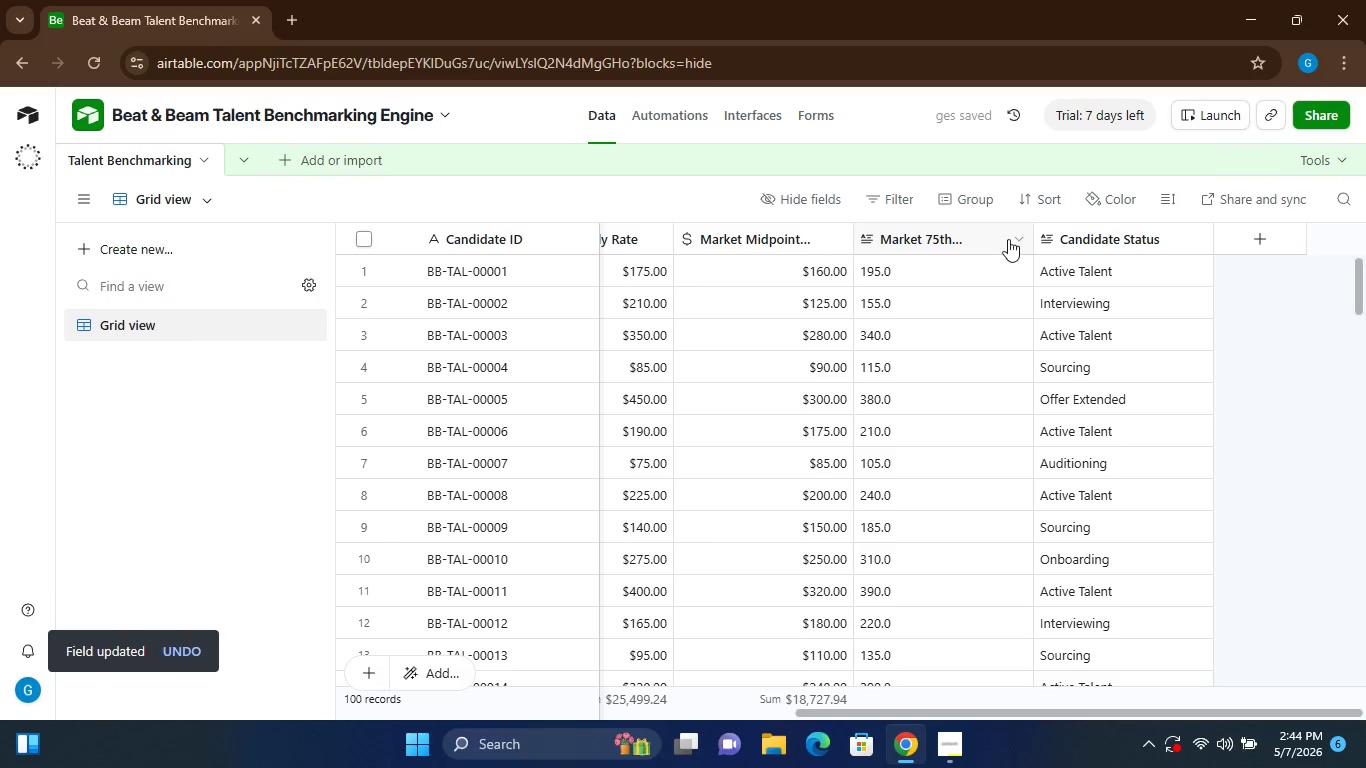 
left_click([1017, 238])
 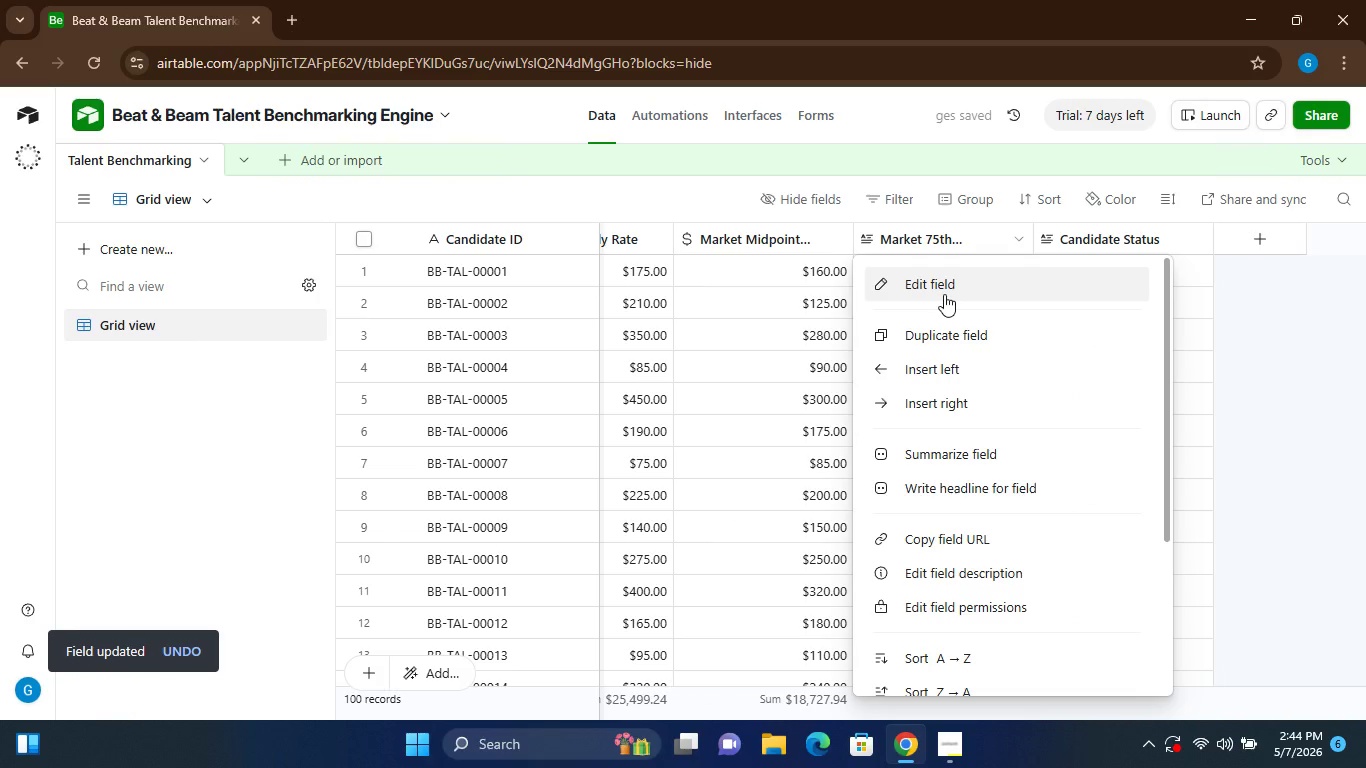 
left_click([944, 294])
 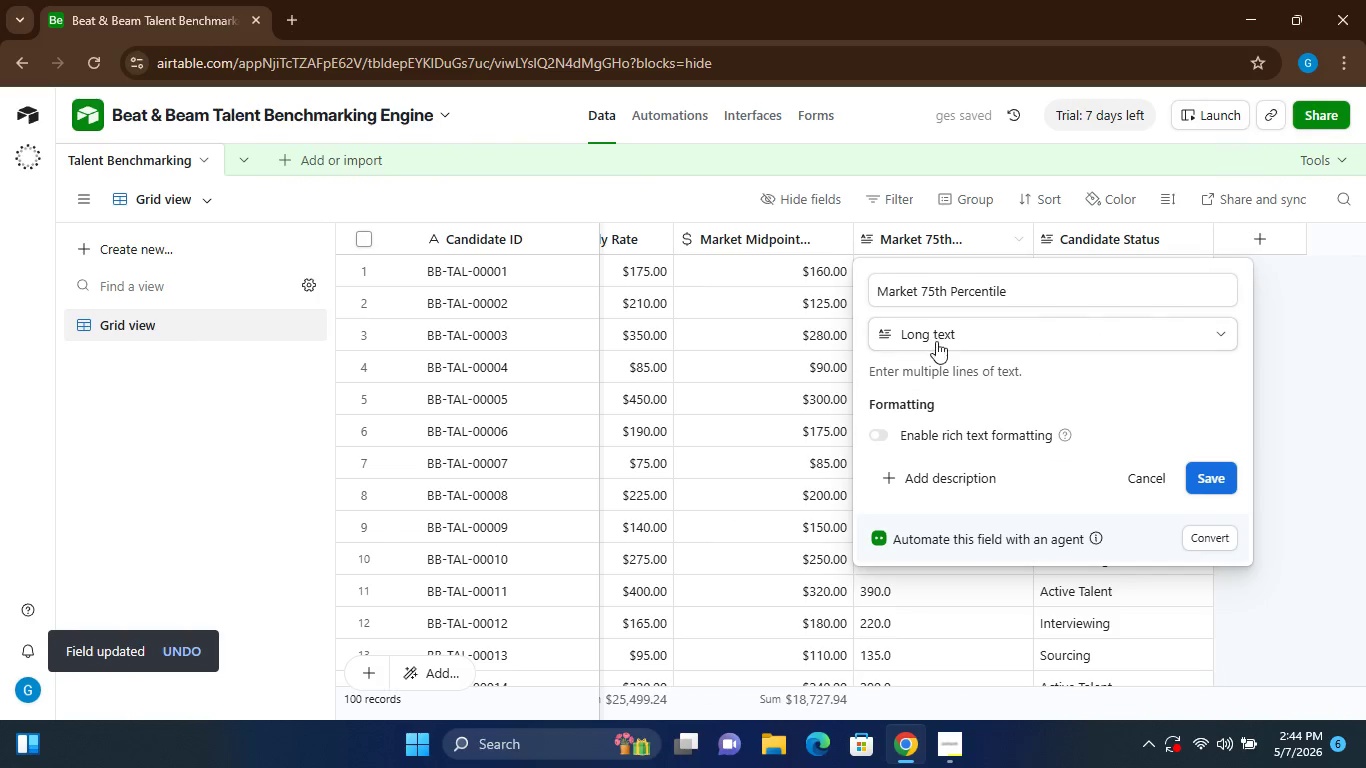 
left_click([942, 336])
 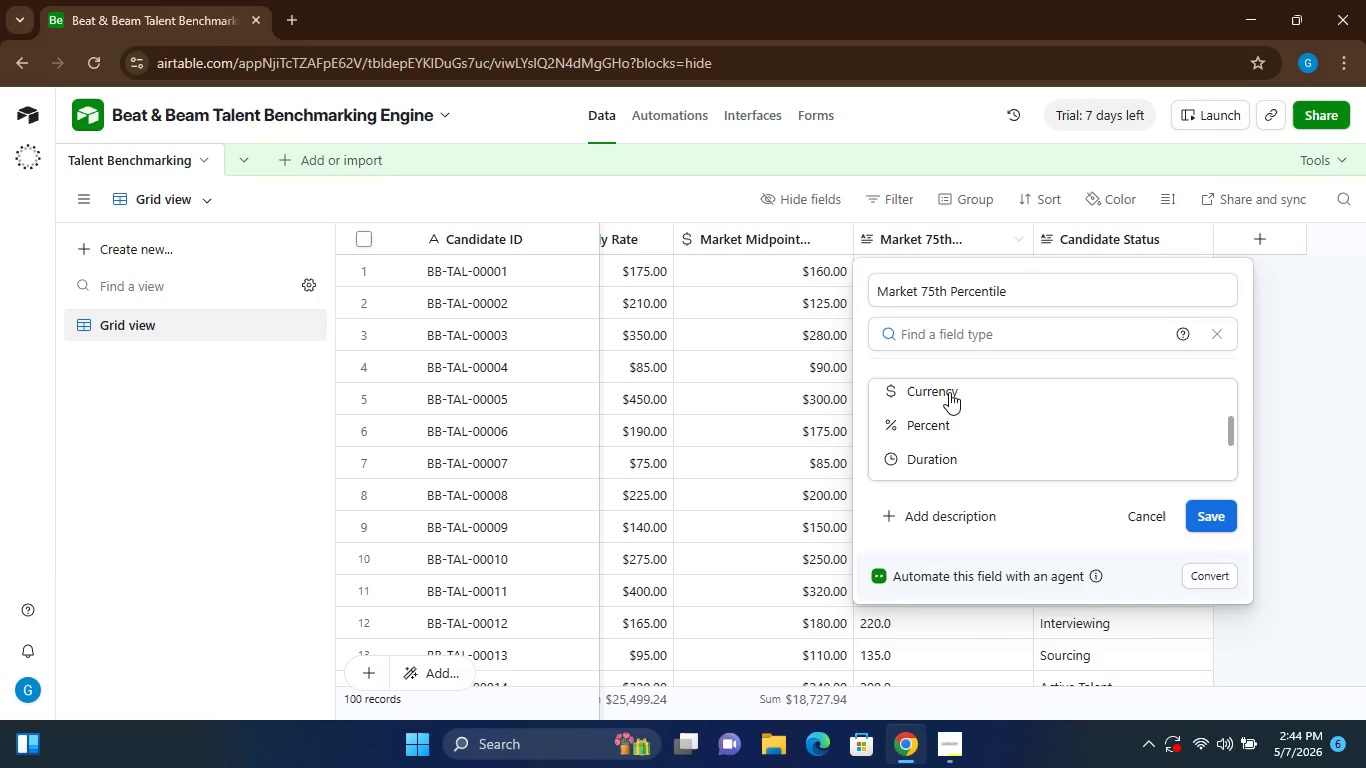 
left_click([935, 391])
 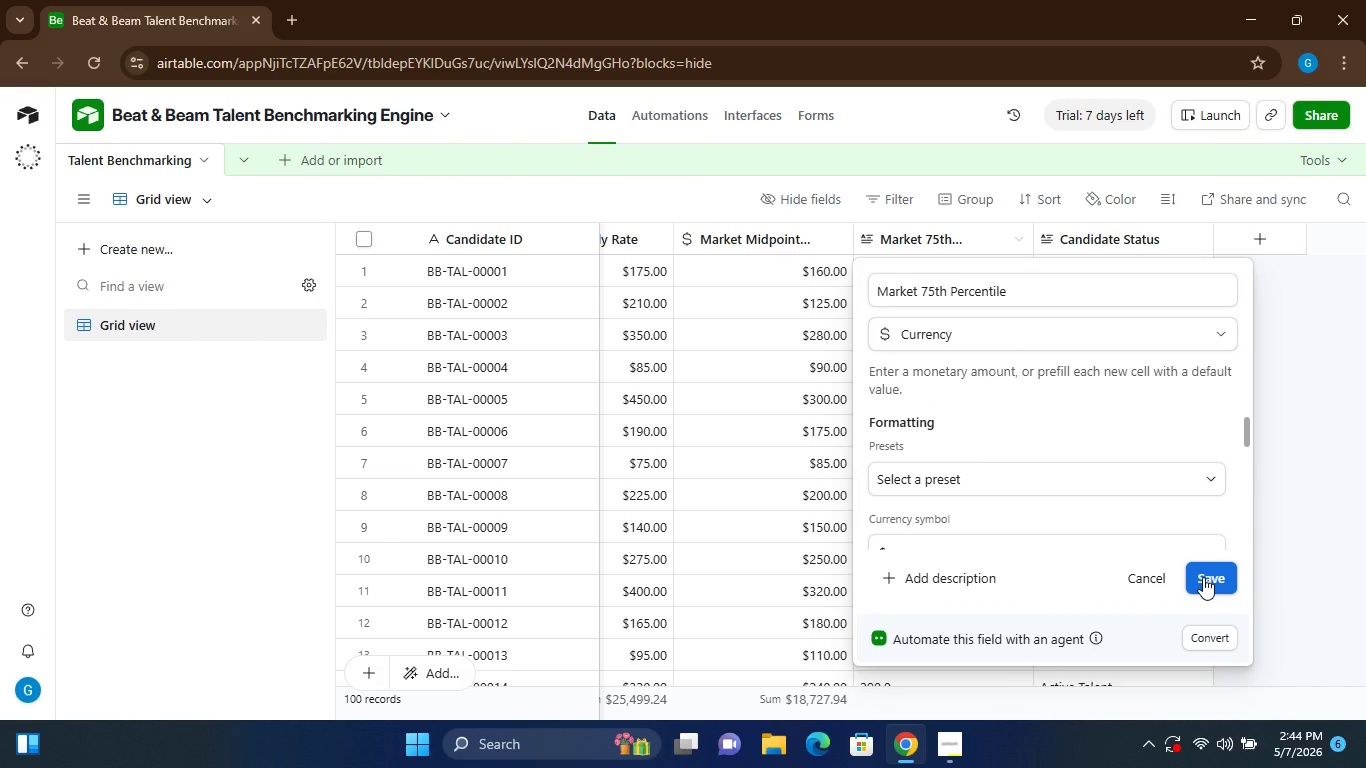 
left_click([1203, 577])
 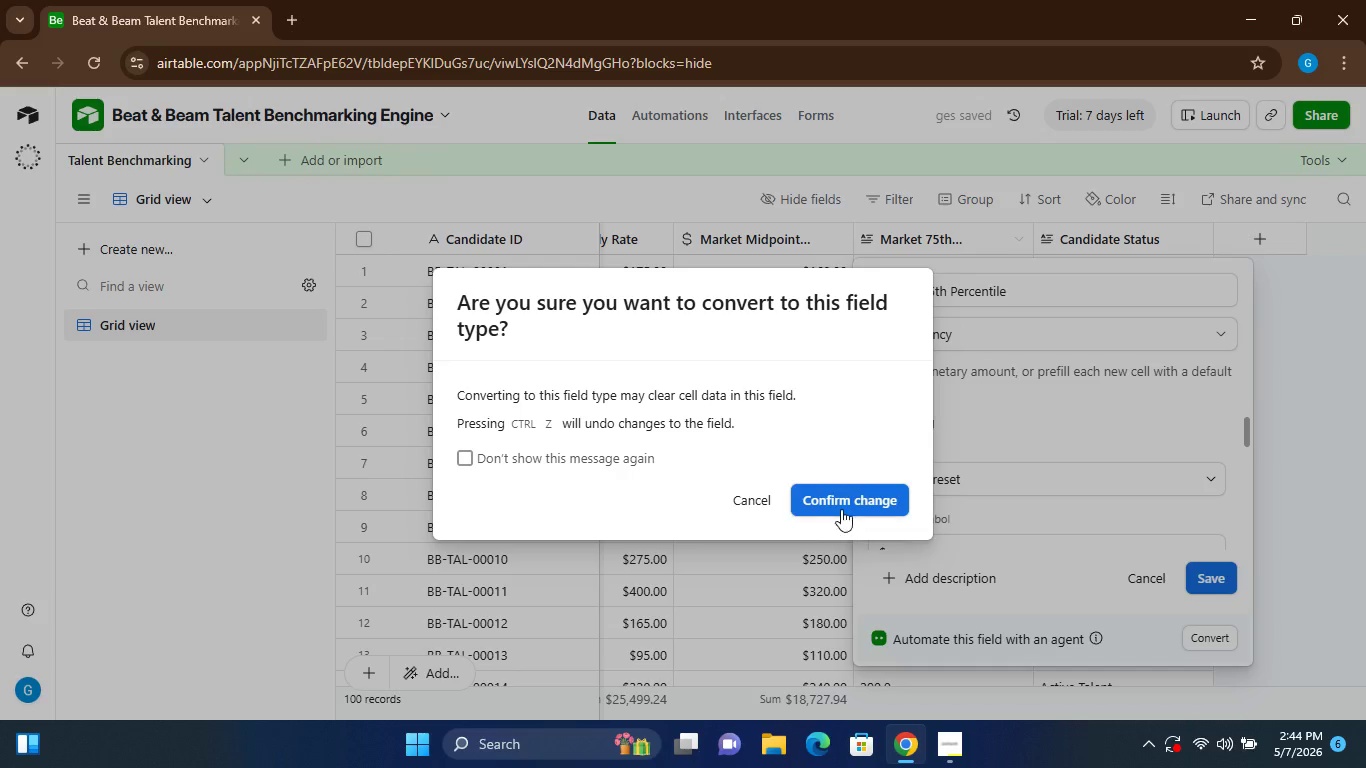 
left_click([841, 507])
 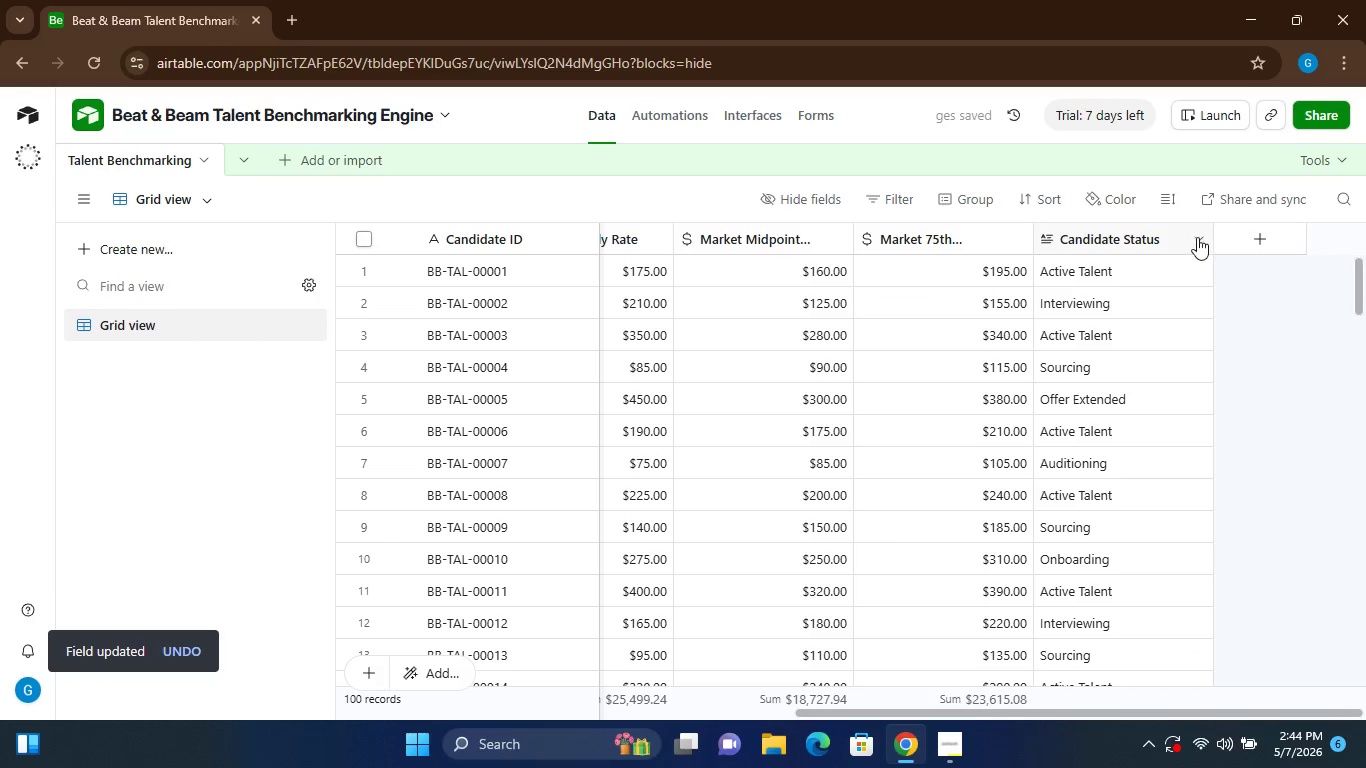 
left_click([1200, 237])
 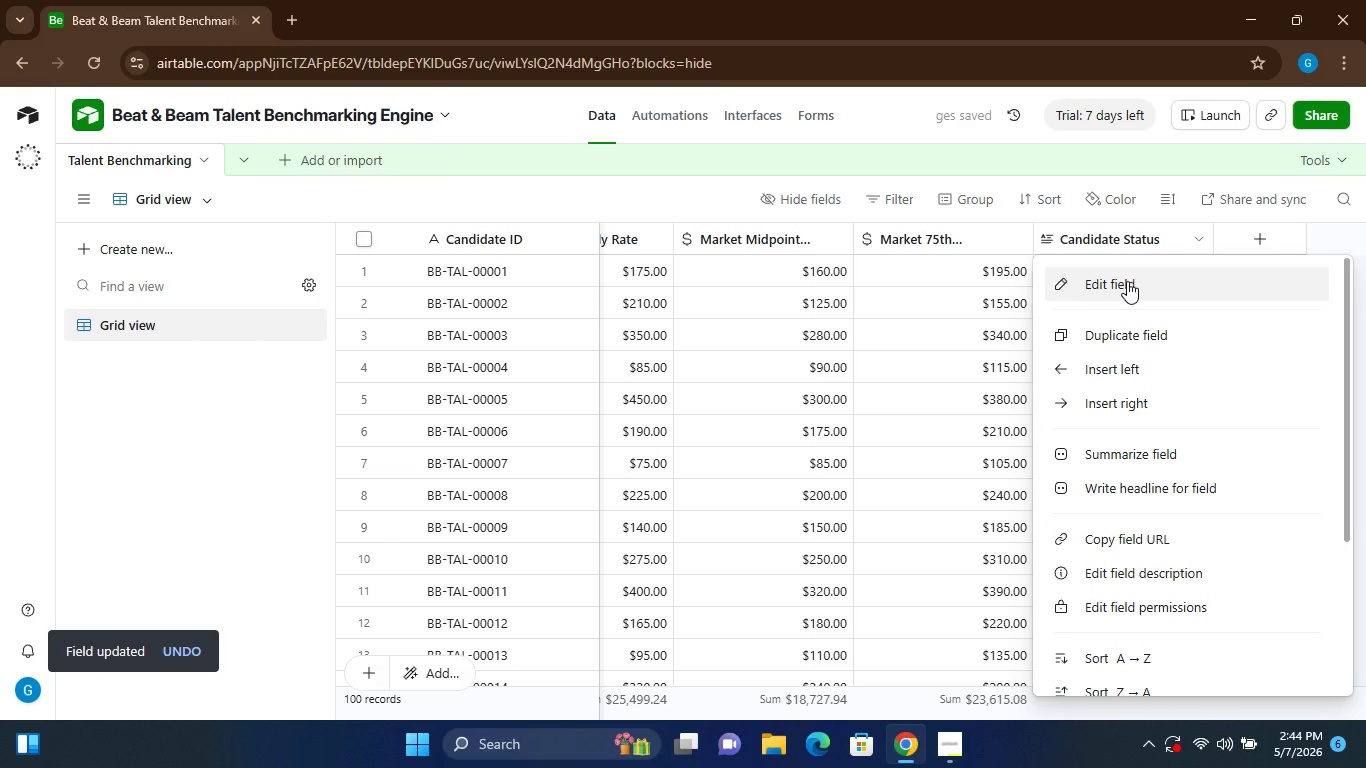 
left_click([1127, 281])
 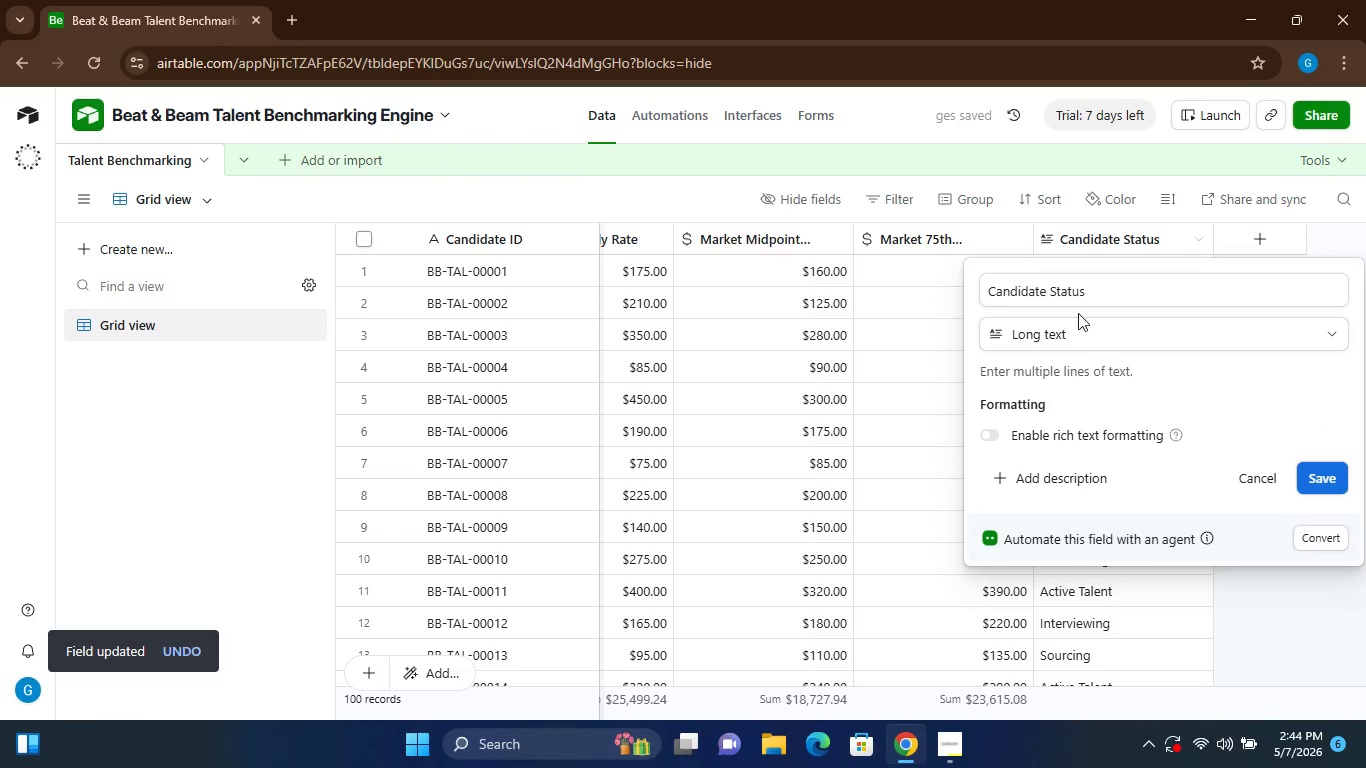 
left_click([1055, 330])
 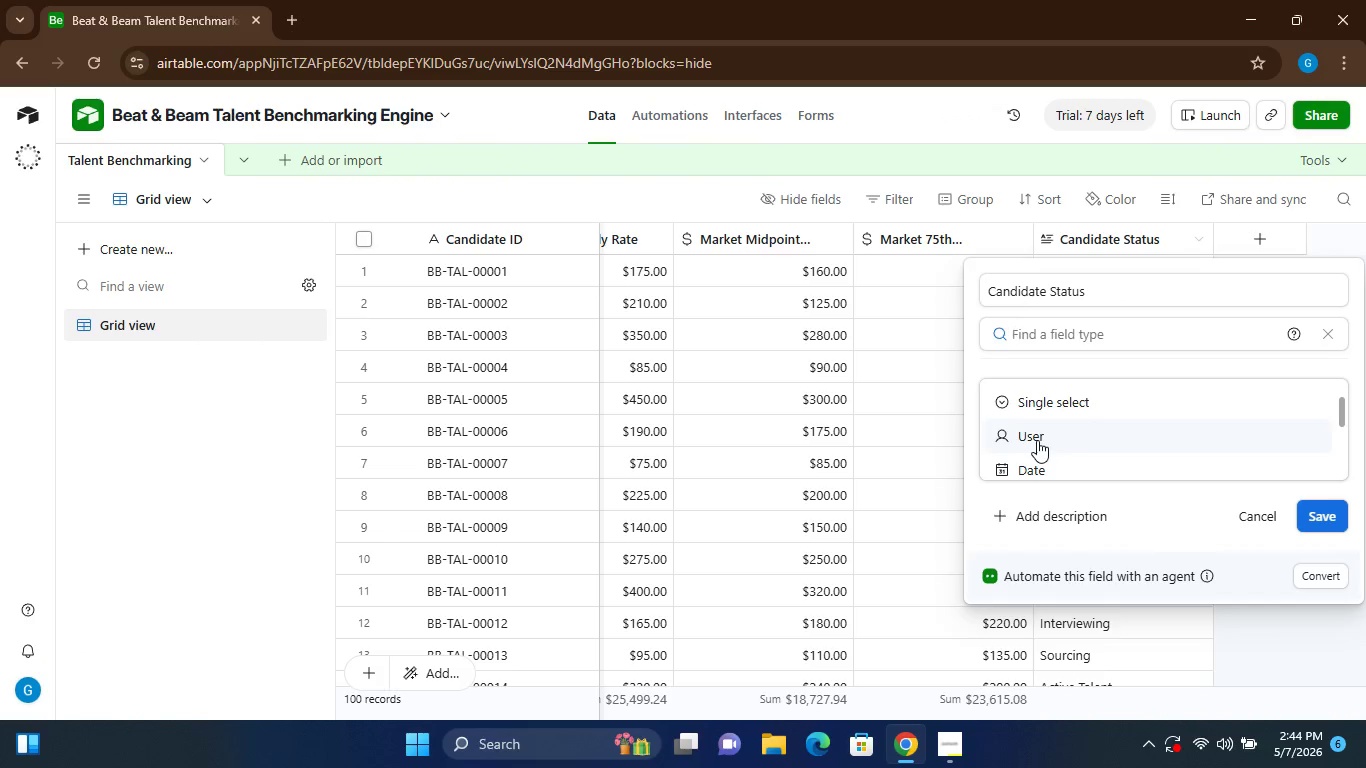 
left_click([1035, 412])
 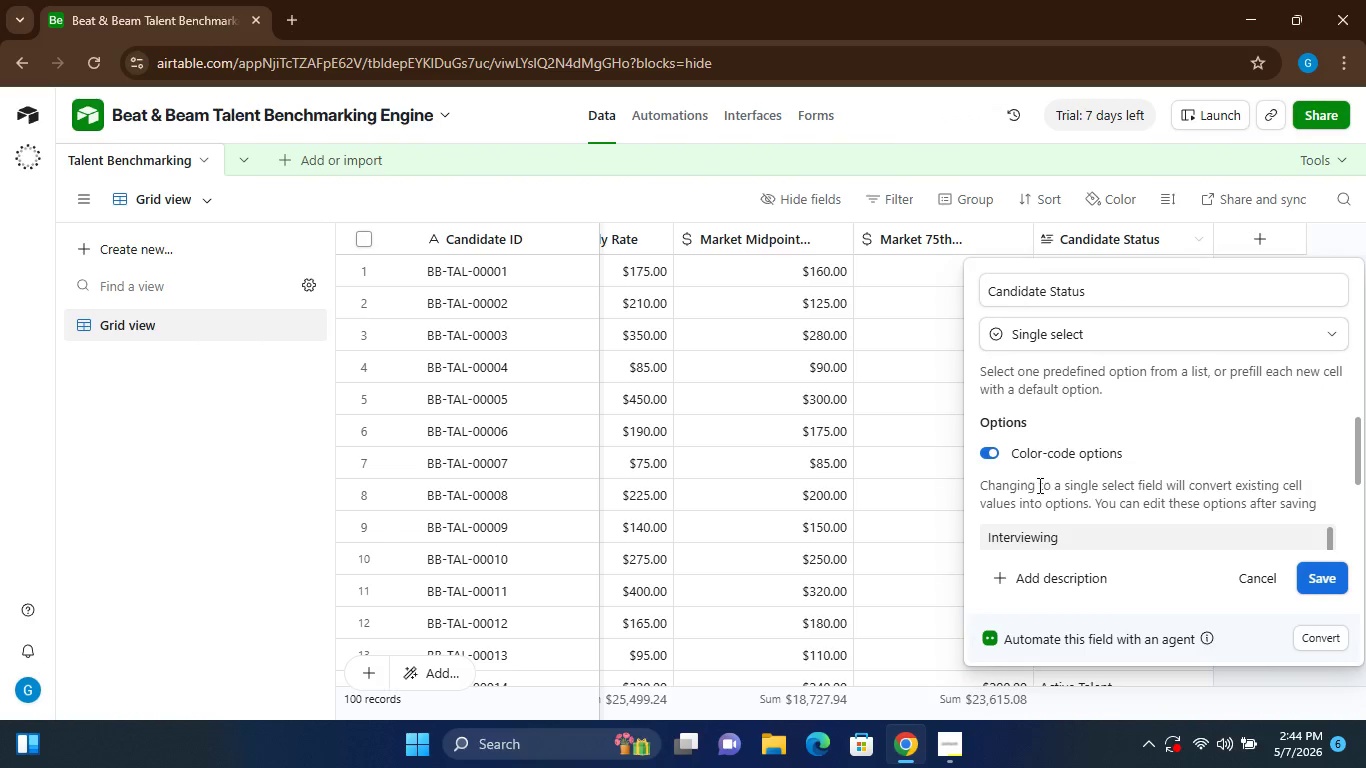 
mouse_move([1066, 528])
 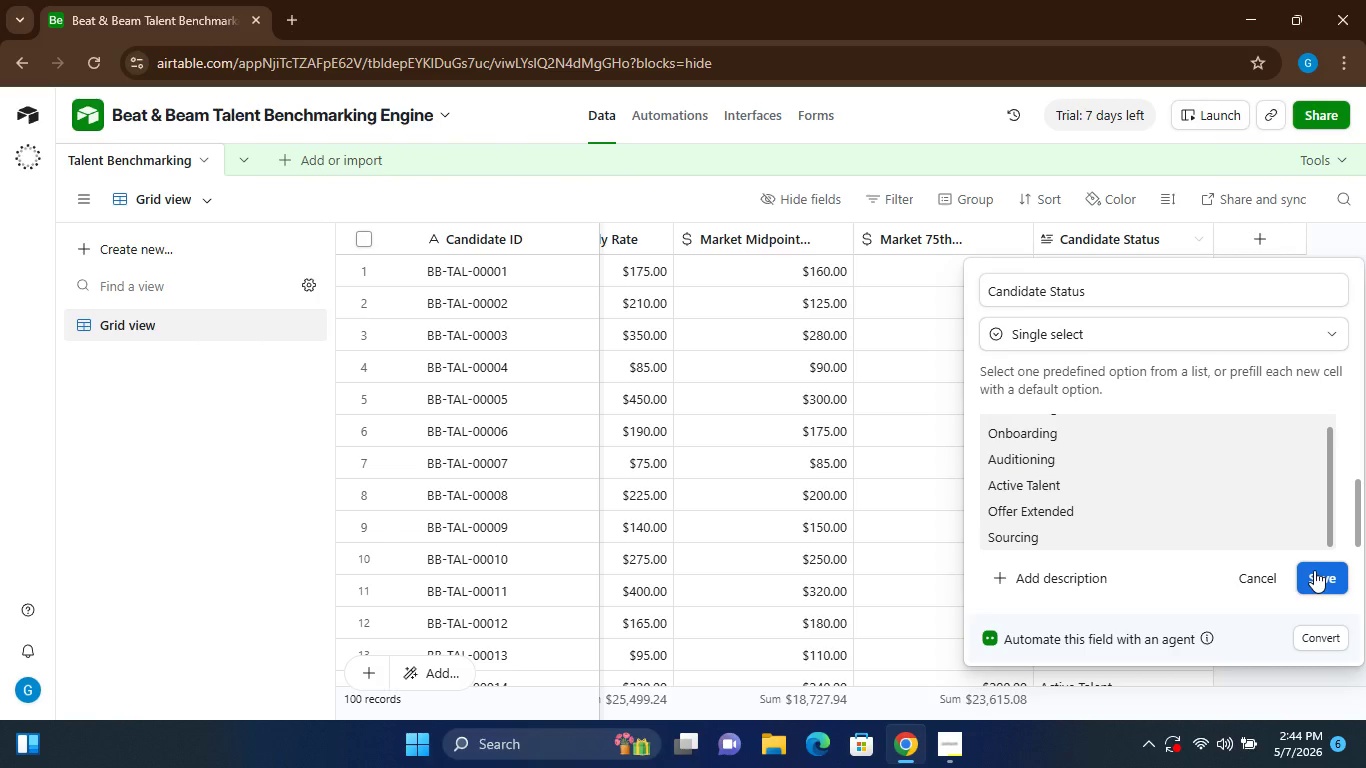 
left_click([1314, 570])
 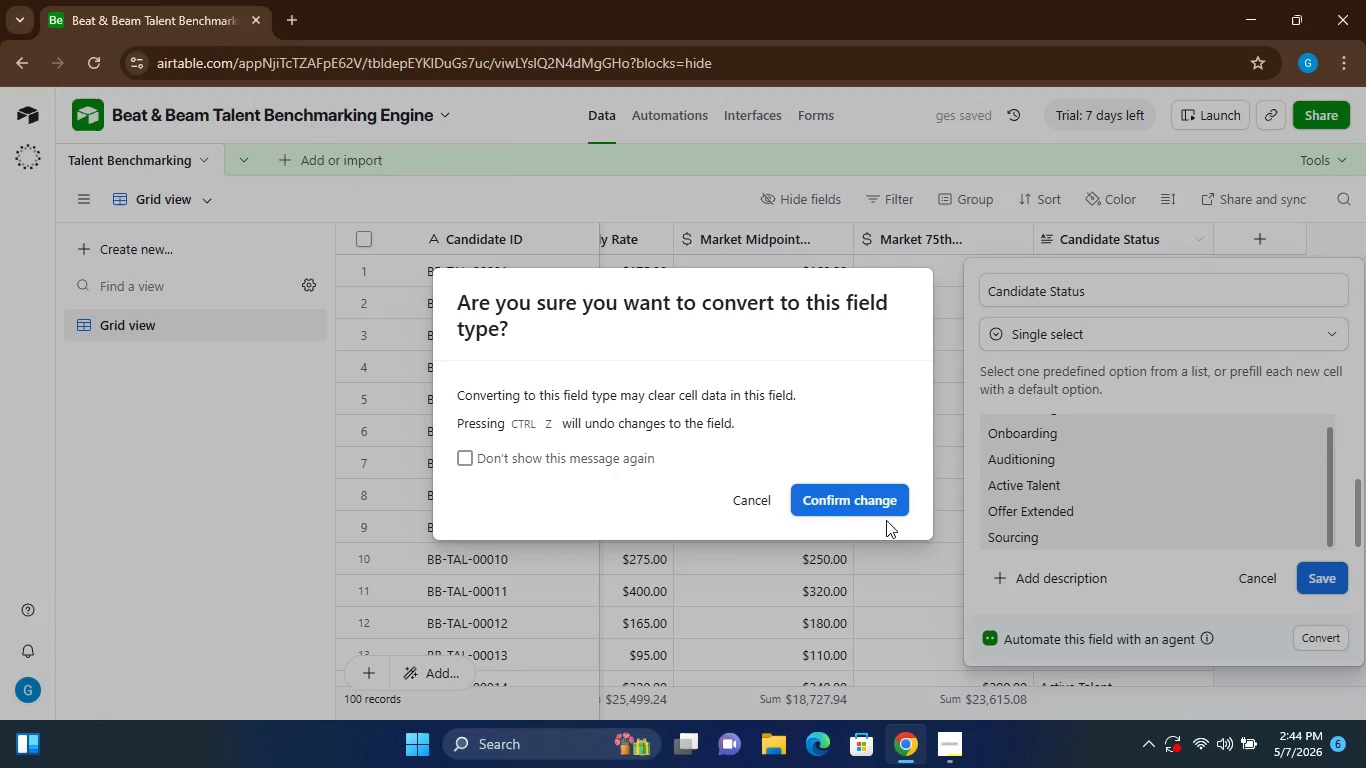 
left_click([861, 499])
 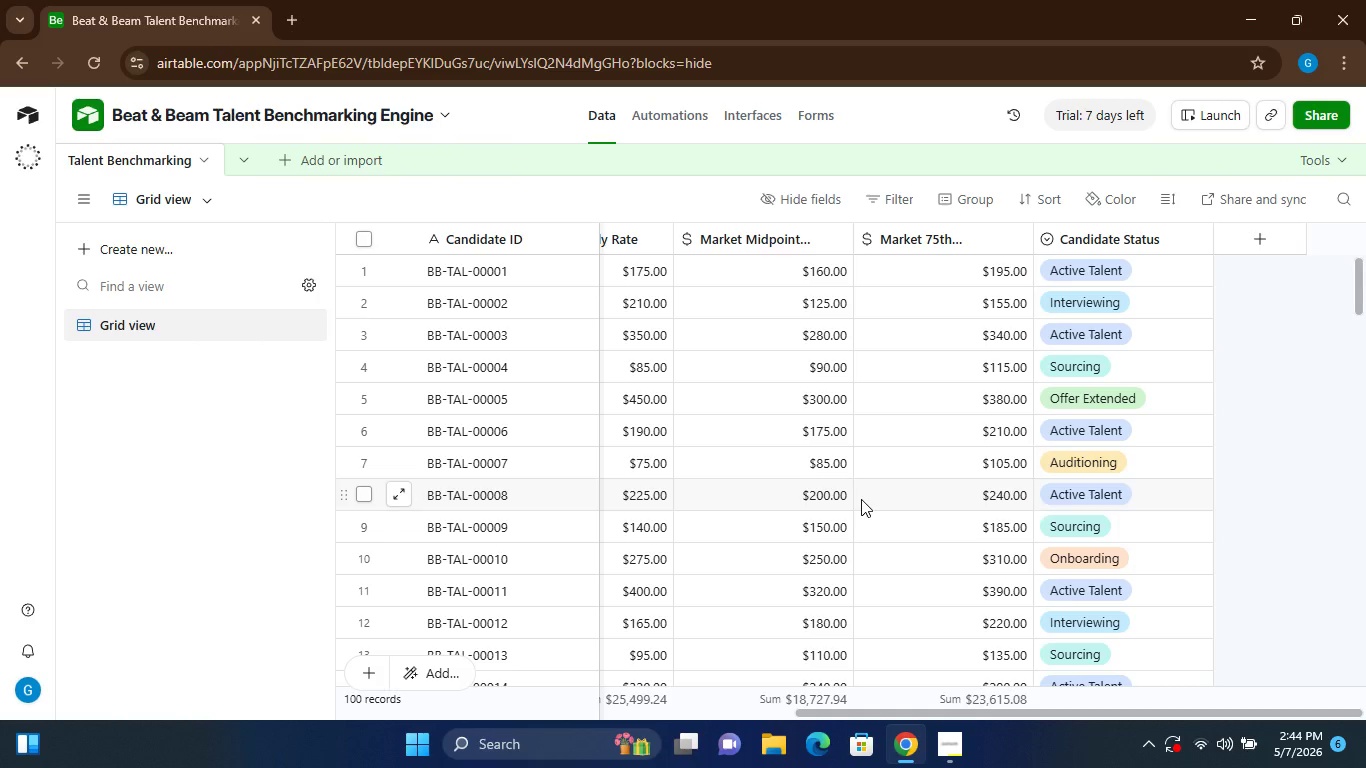 
wait(18.12)
 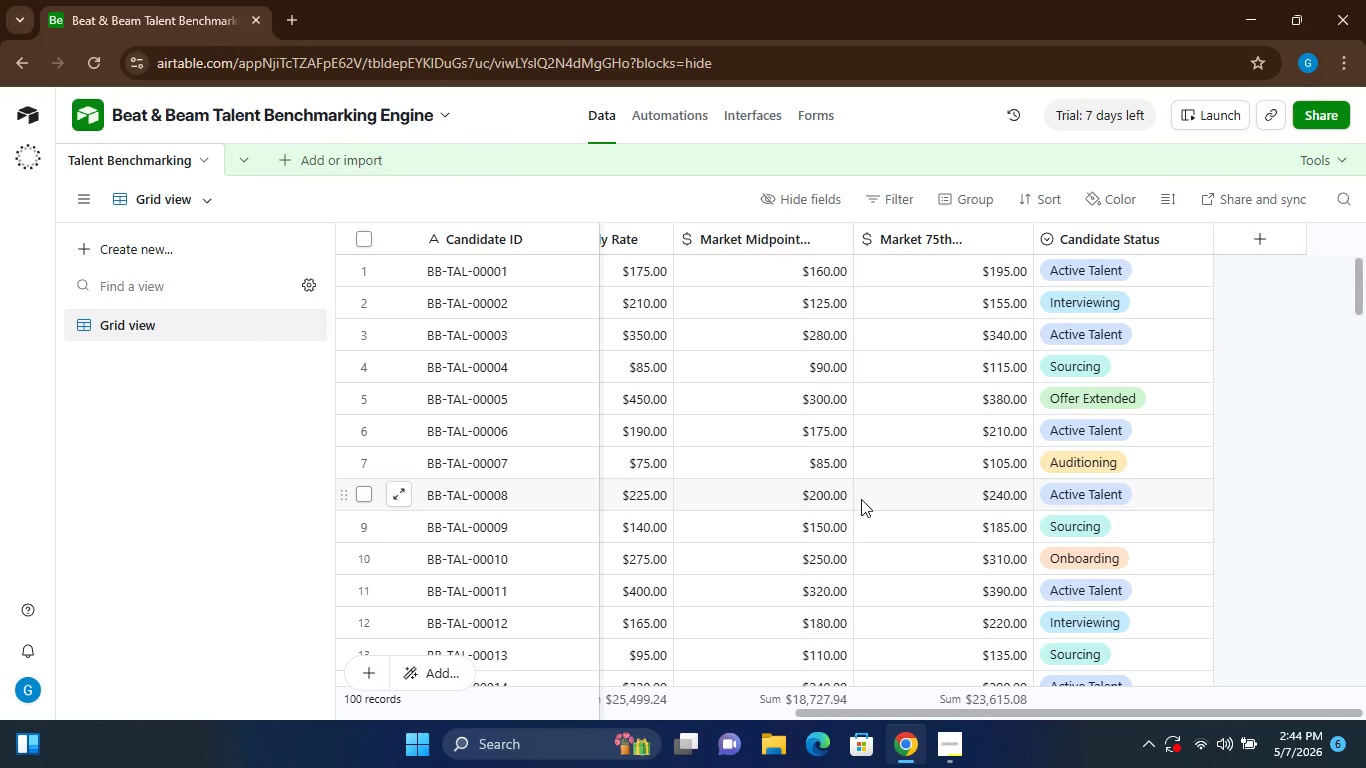 
left_click([1275, 235])
 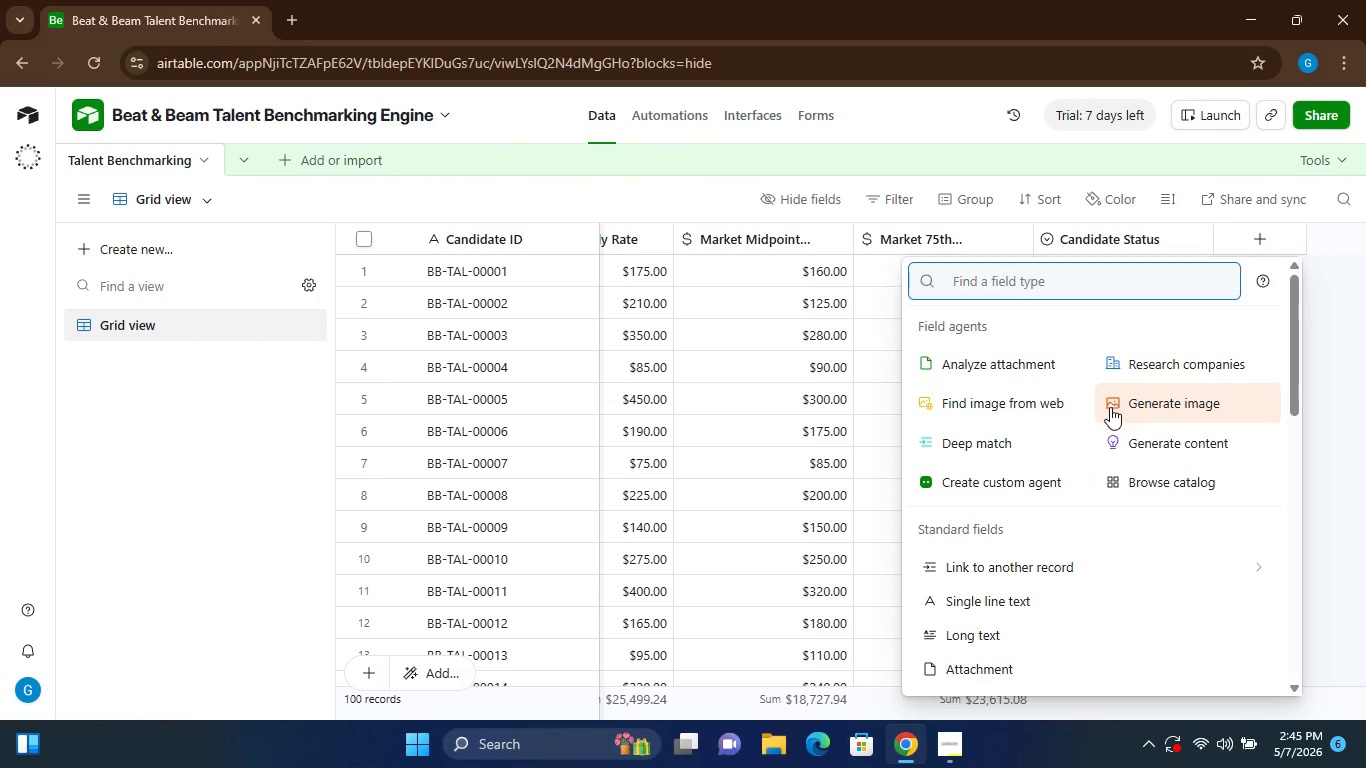 
mouse_move([984, 613])
 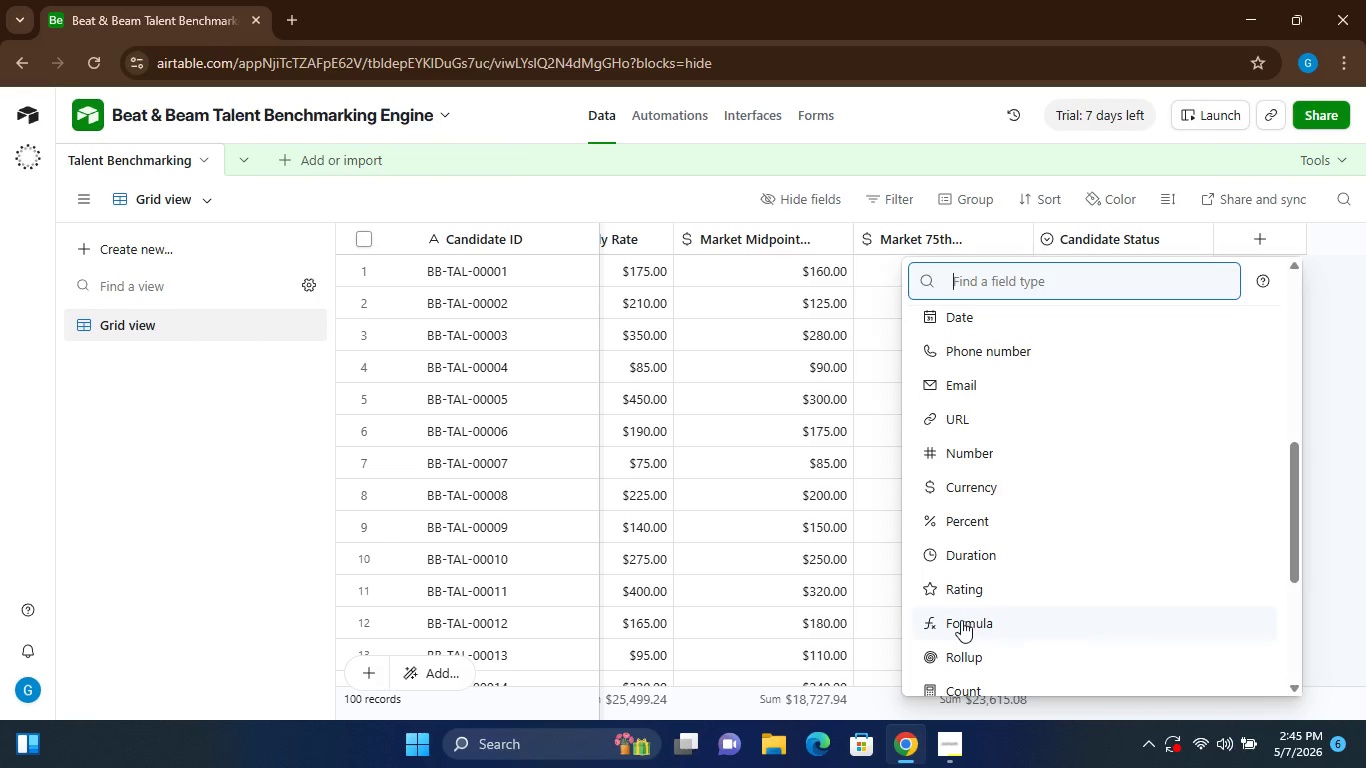 
left_click([961, 620])
 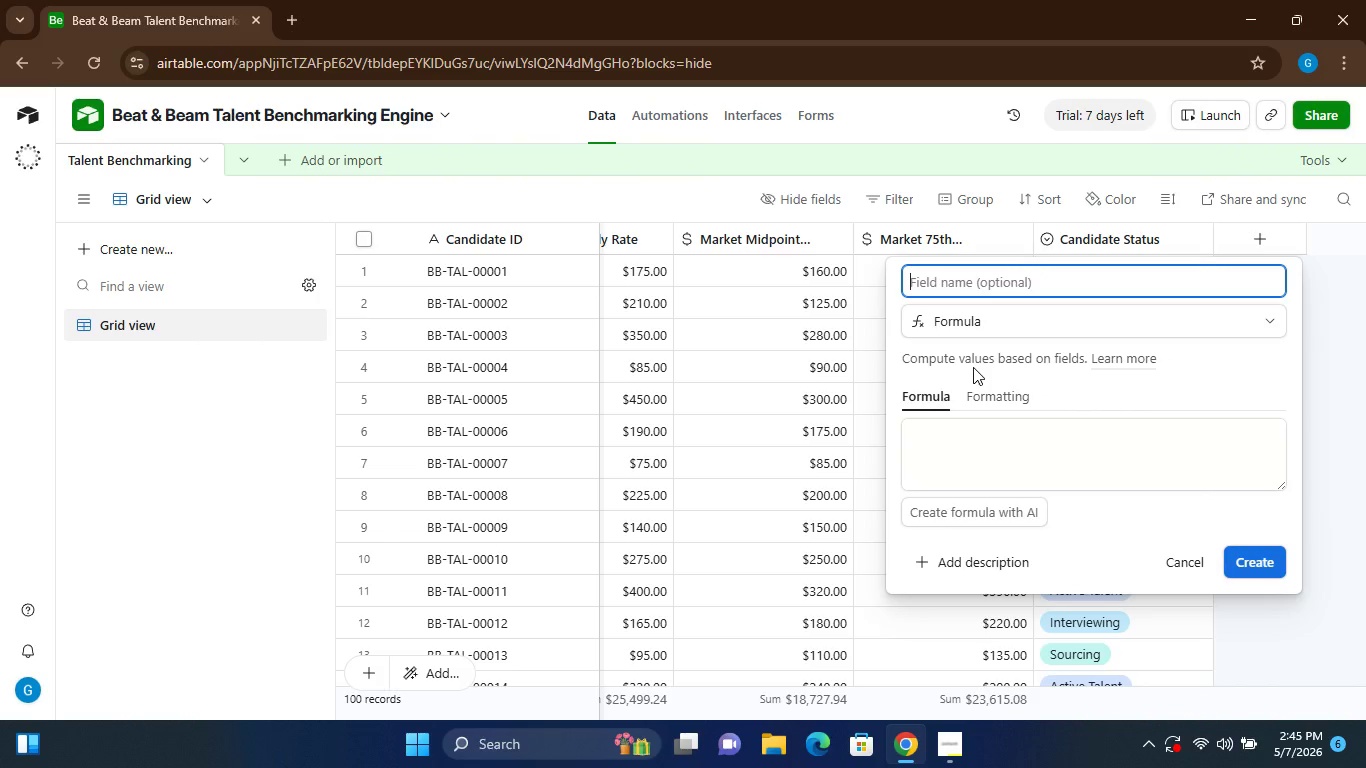 
type(Compa)
 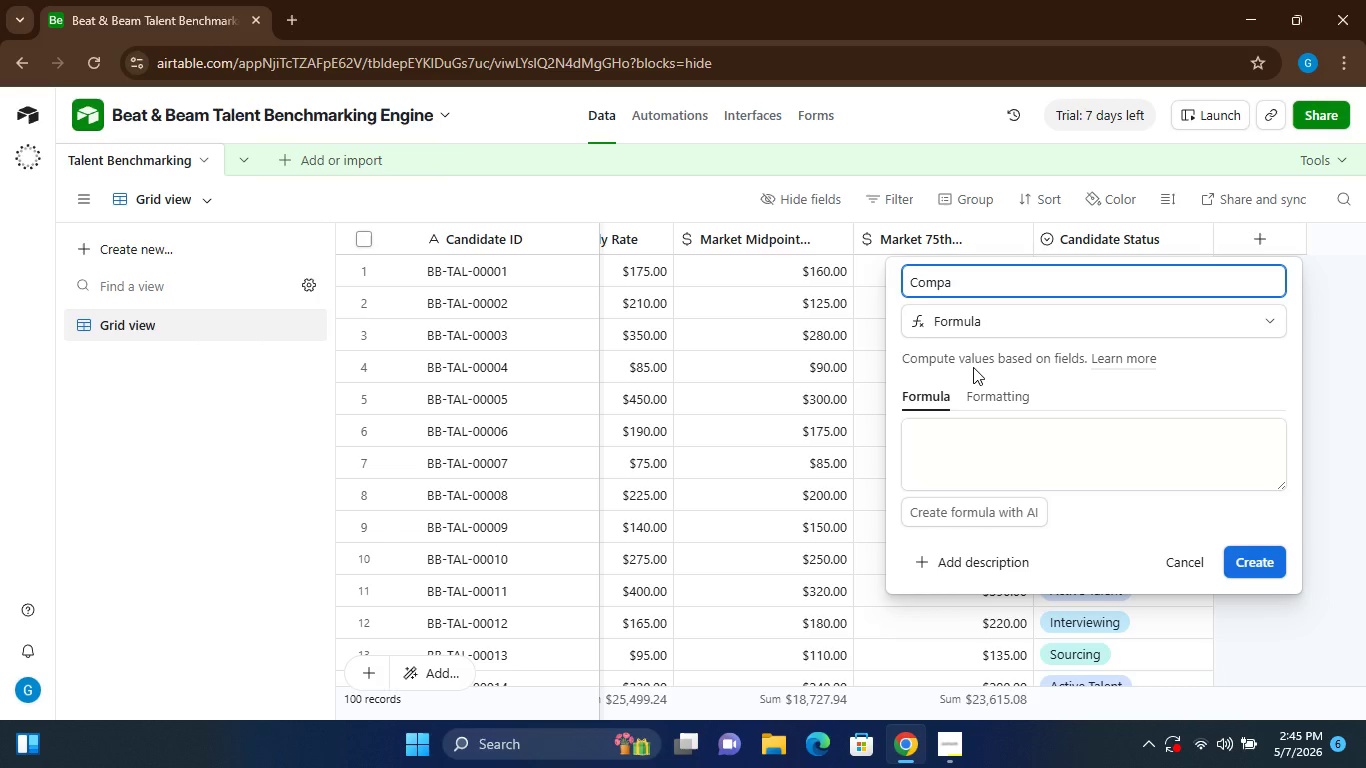 
type(-Ratio)
 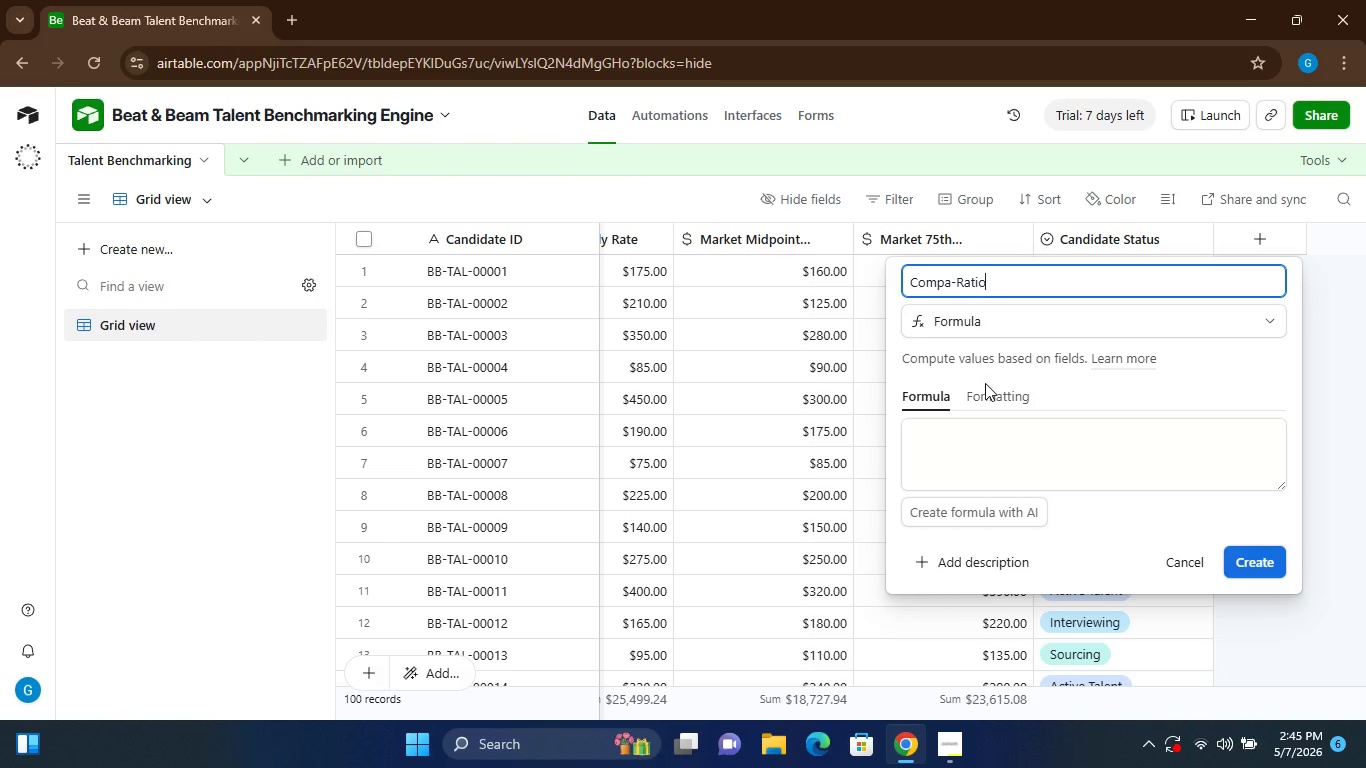 
left_click([939, 469])
 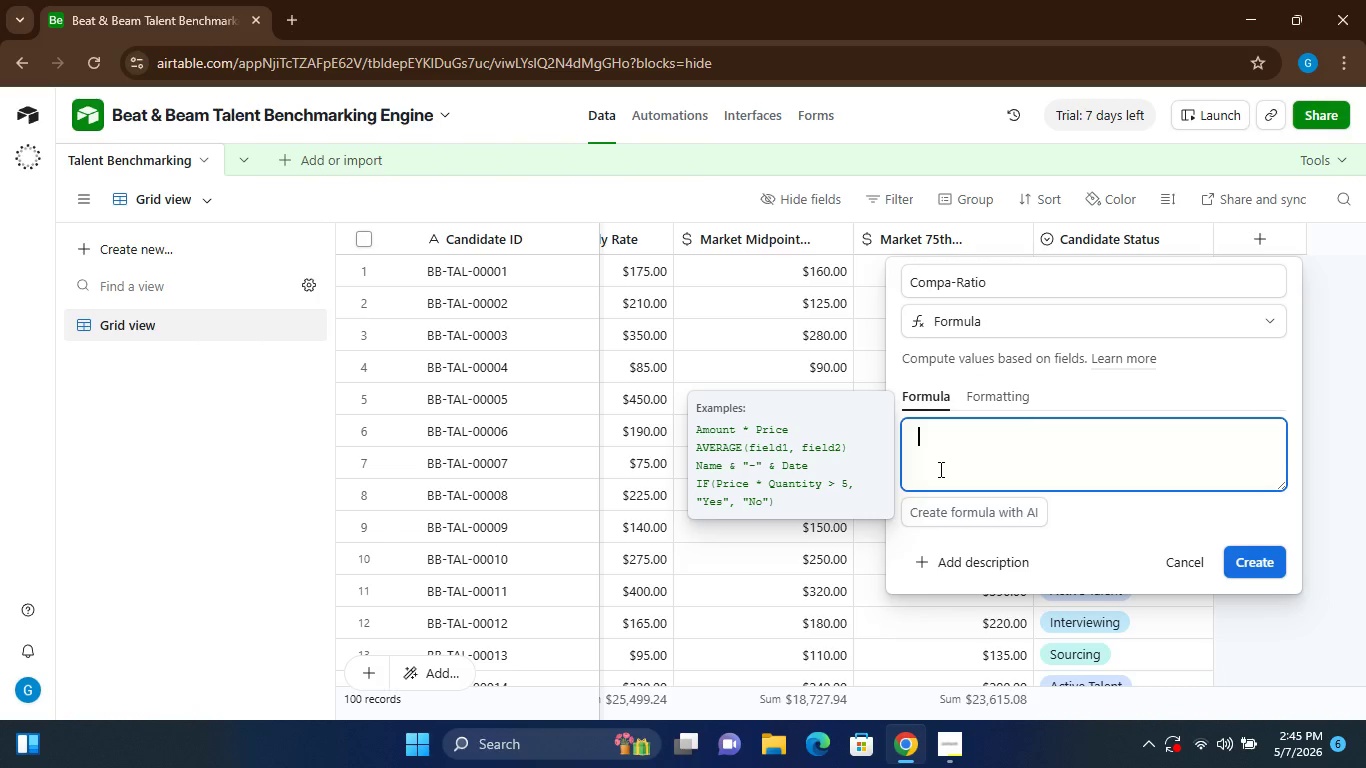 
type({Current)
 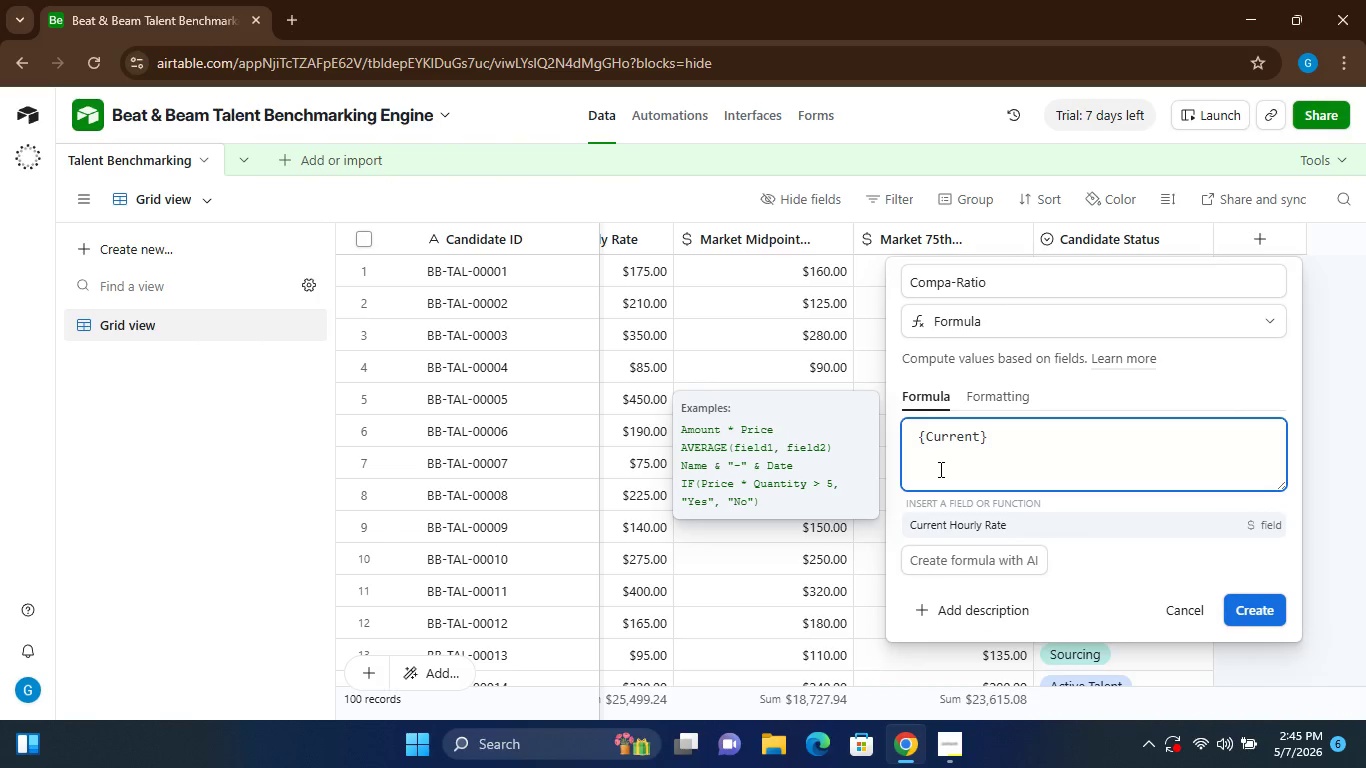 
type( Hourly Rate)
 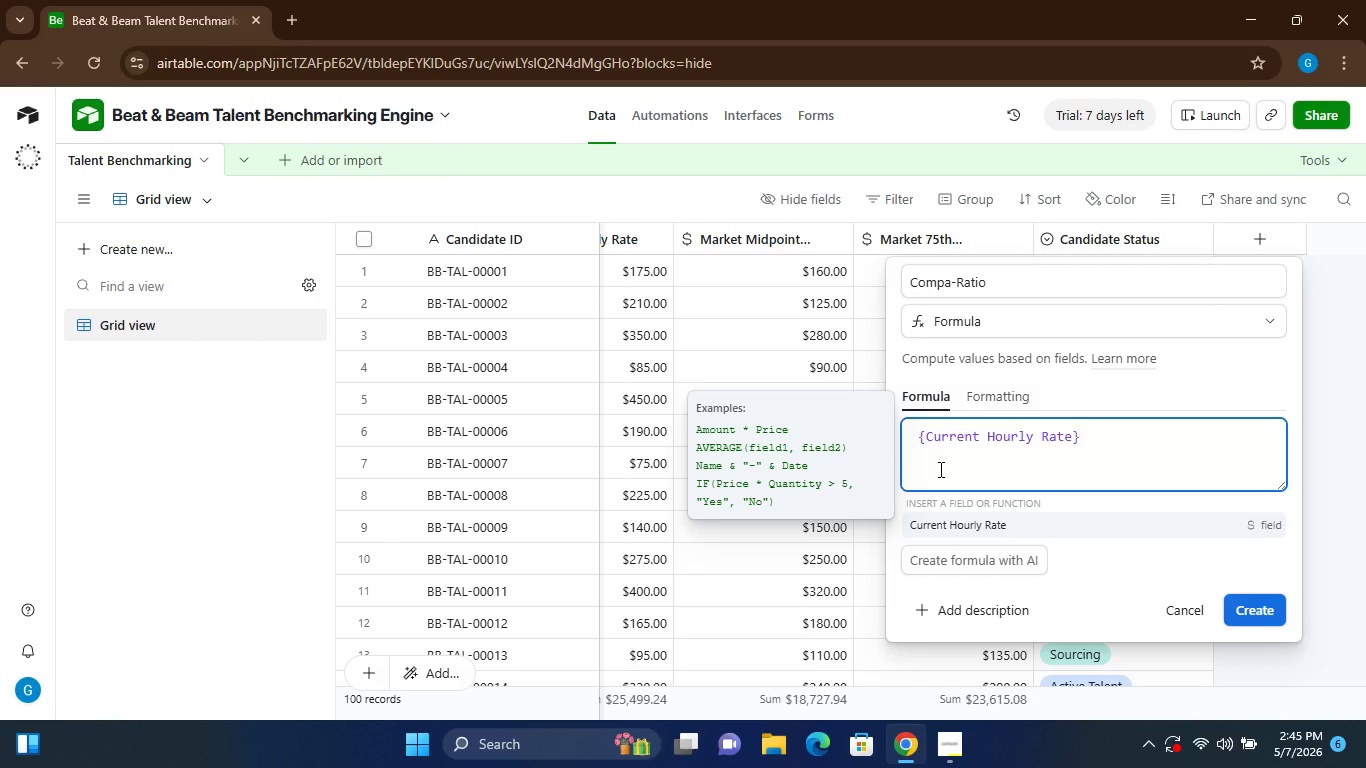 
key(ArrowRight)
 